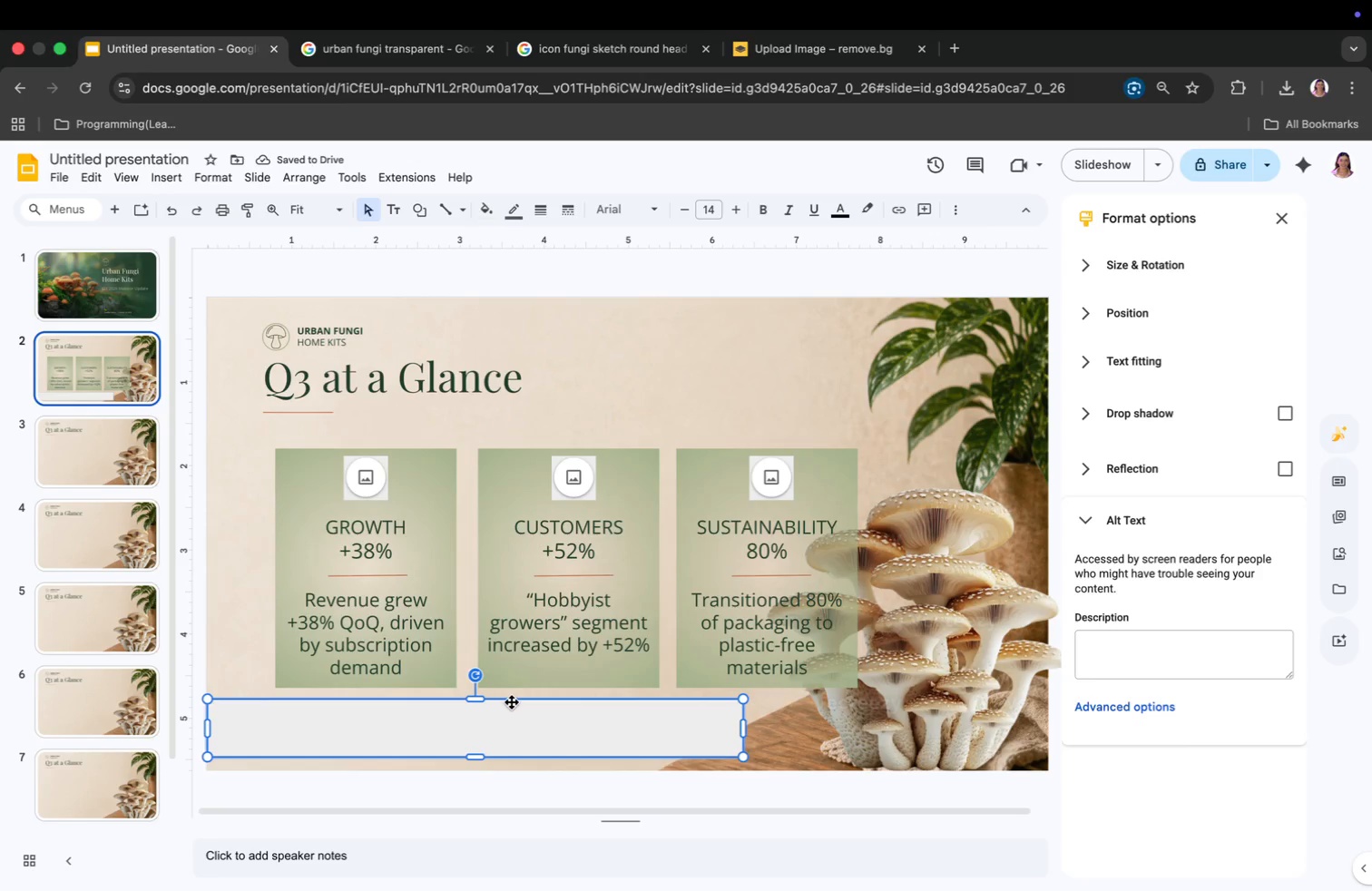 
right_click([484, 721])
 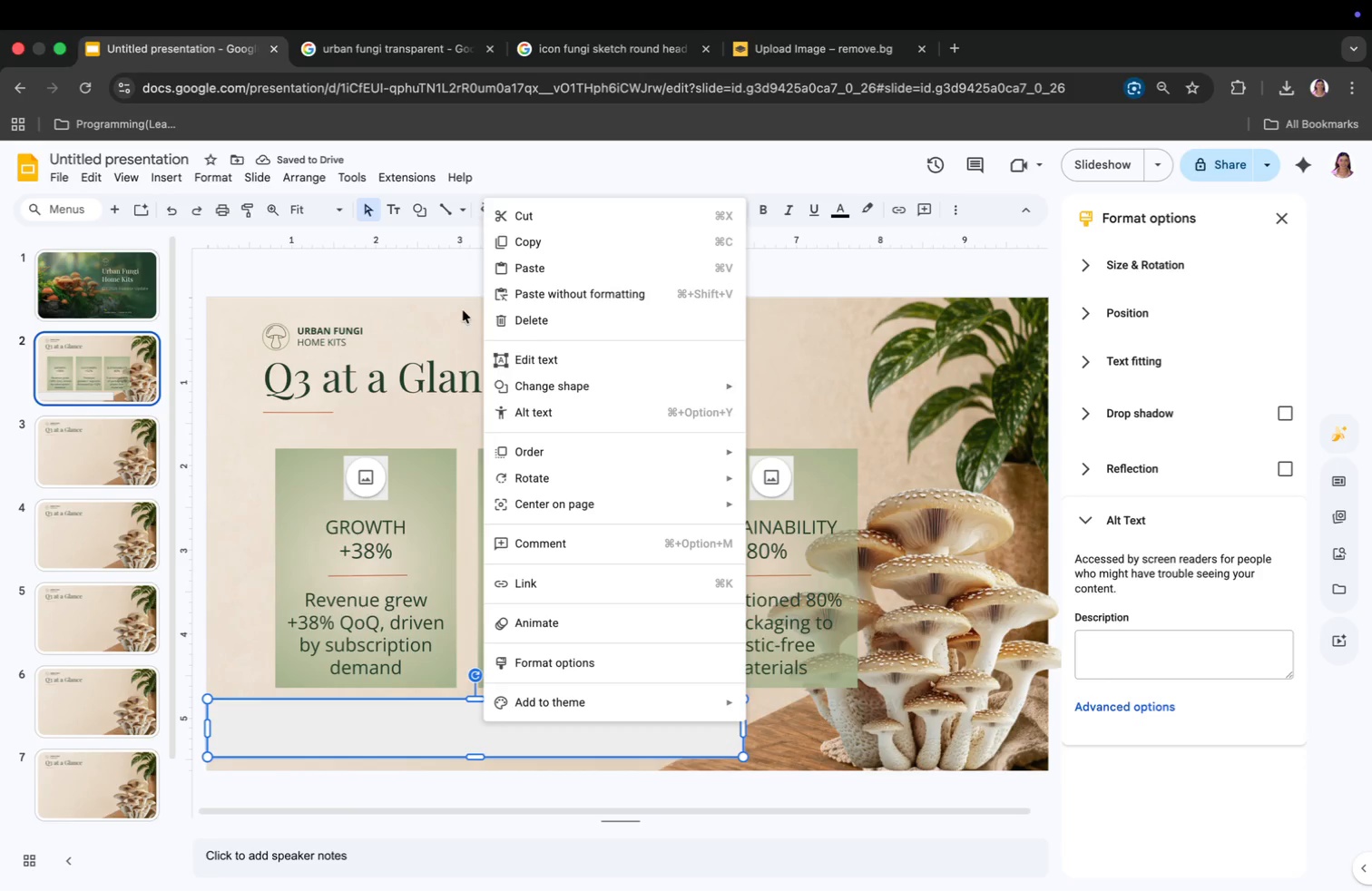 
left_click([391, 253])
 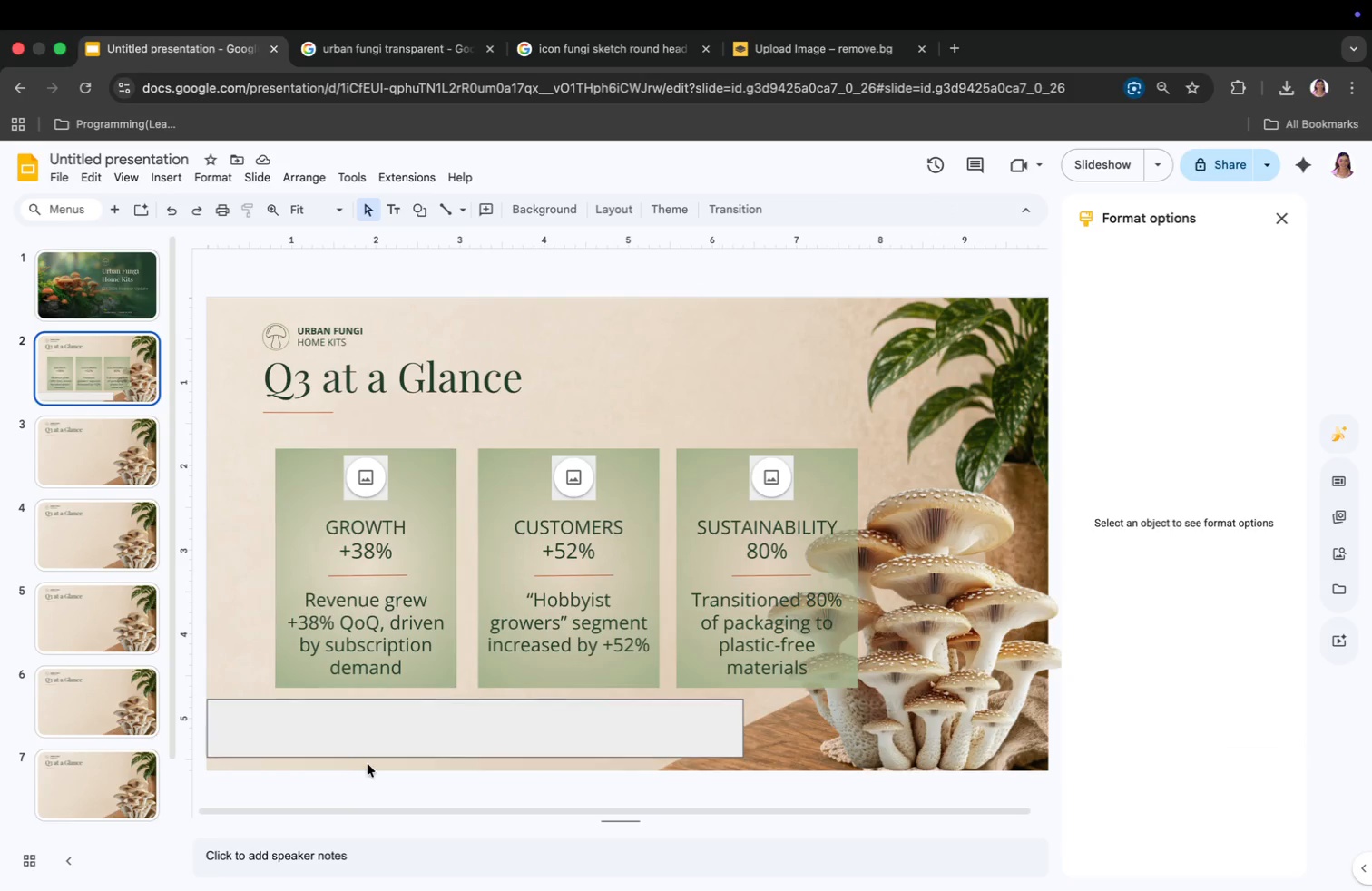 
left_click([364, 716])
 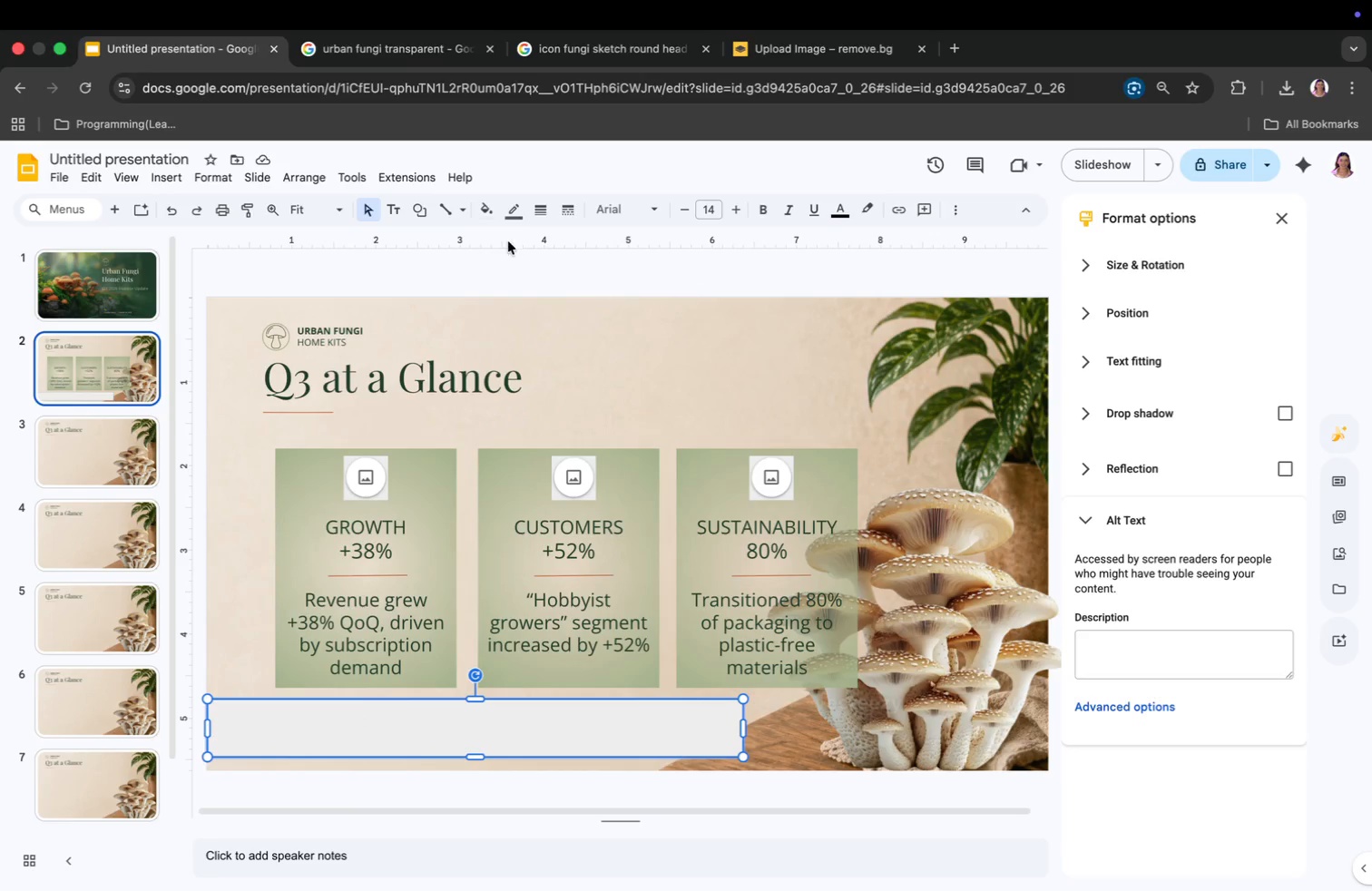 
left_click([510, 207])
 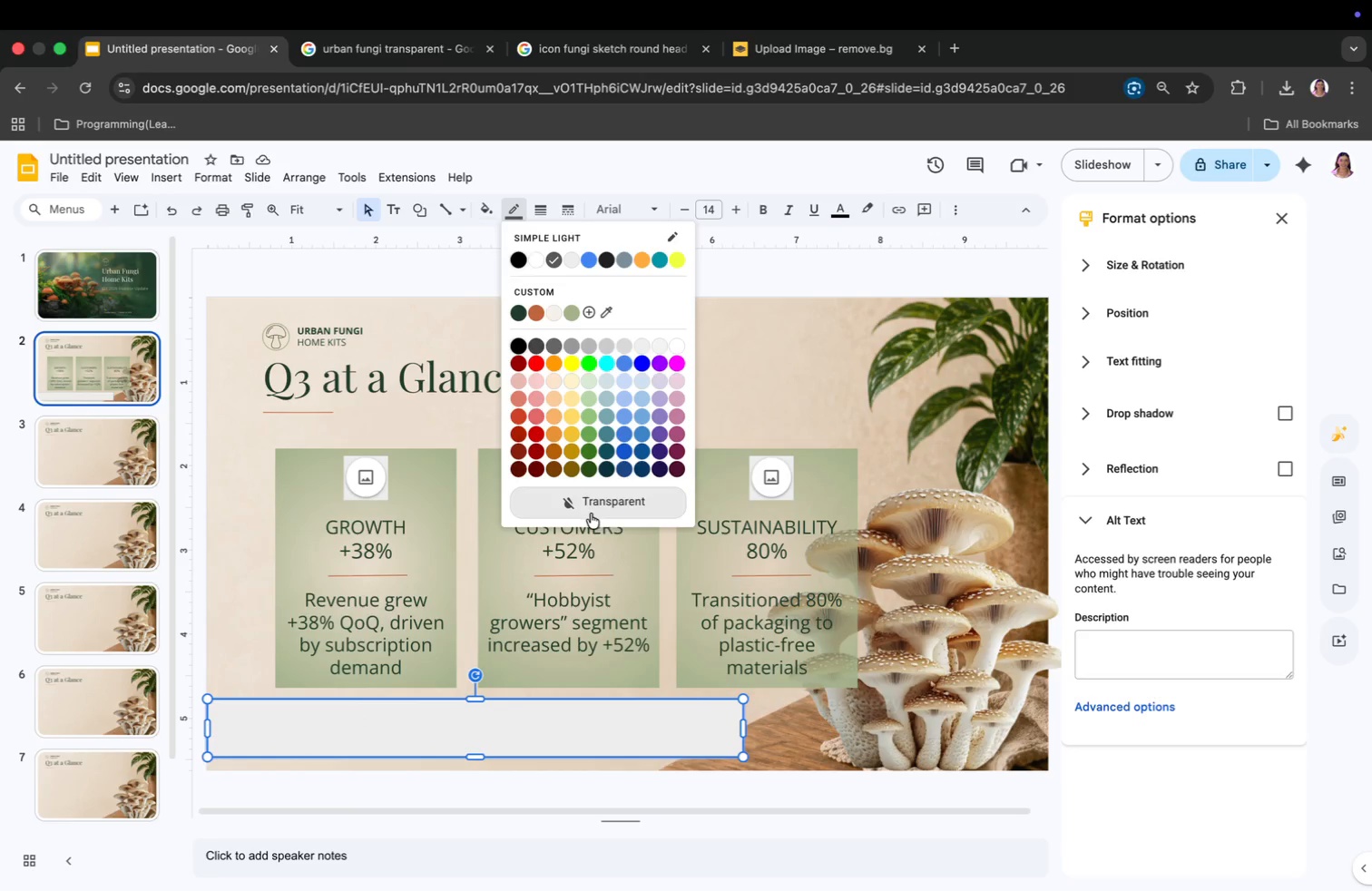 
left_click([591, 508])
 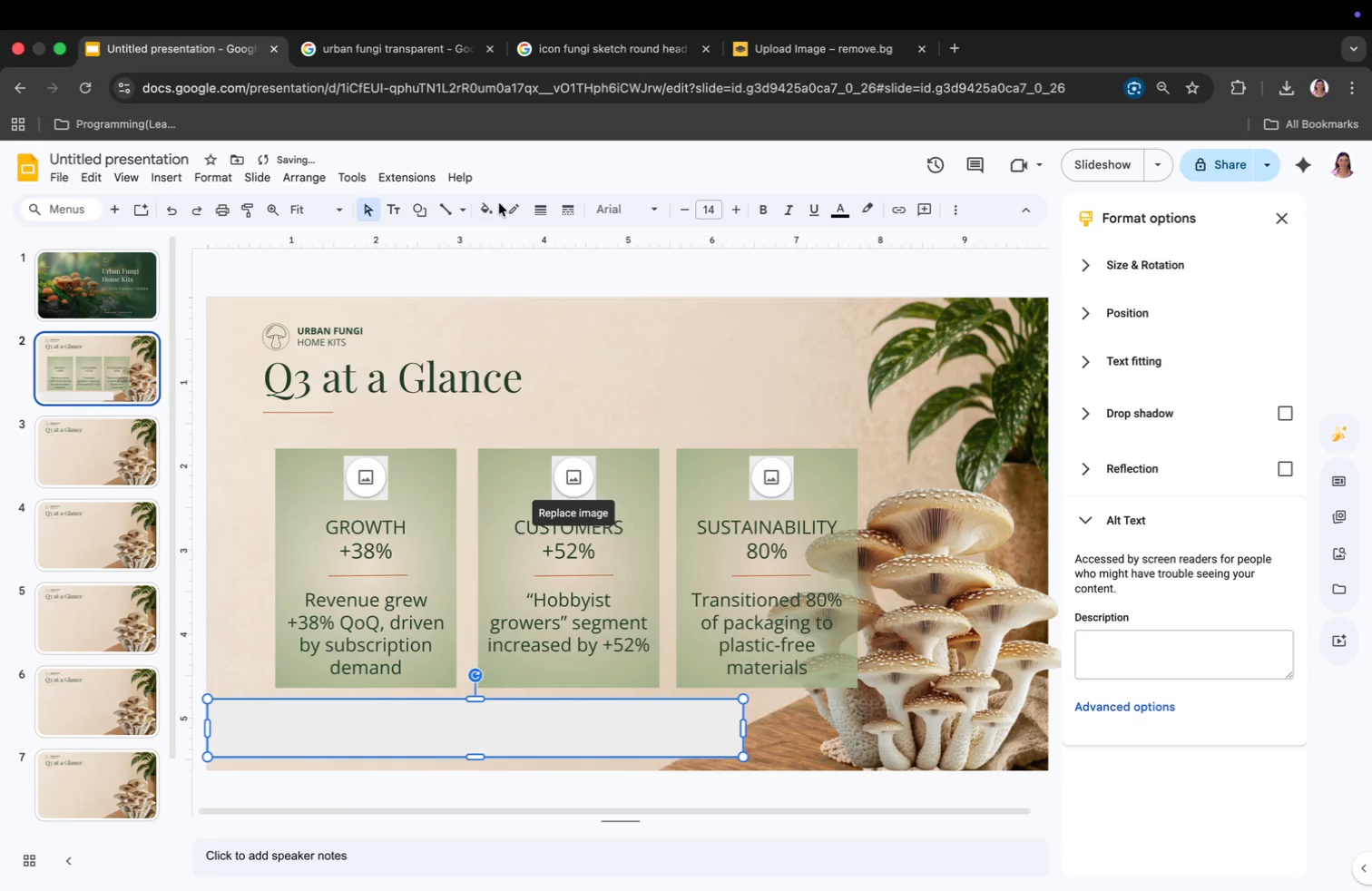 
left_click([490, 205])
 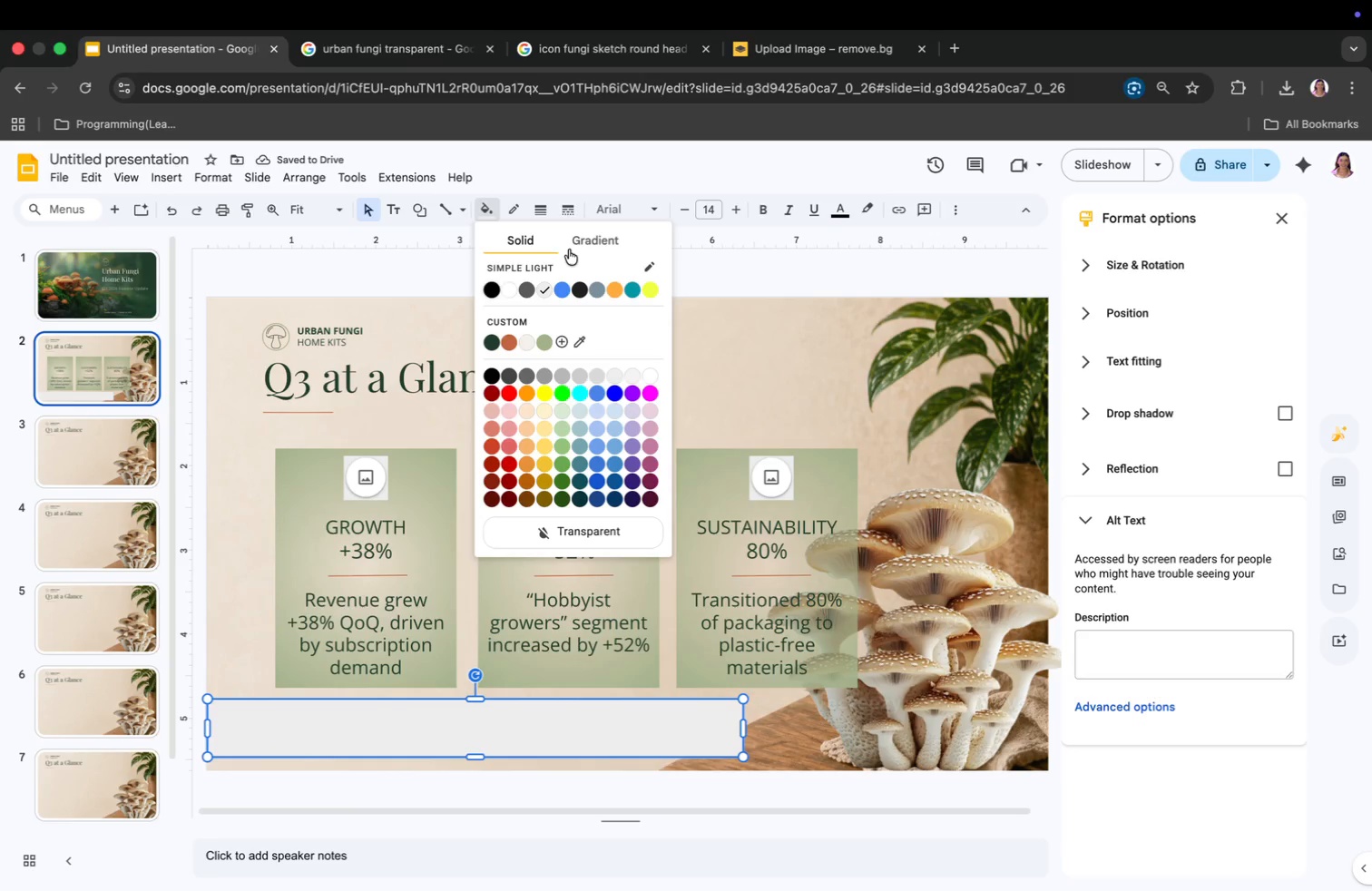 
left_click([581, 239])
 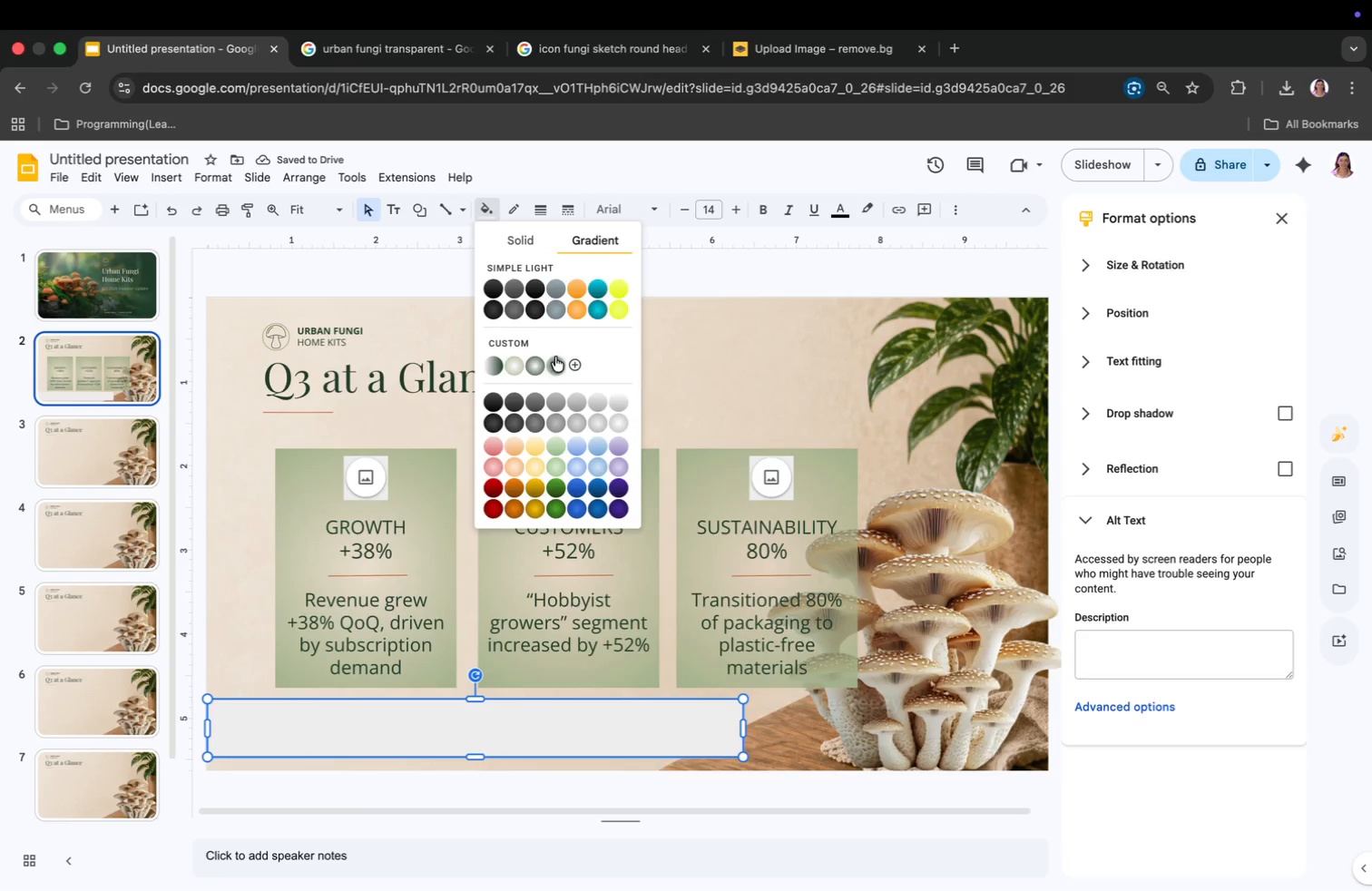 
left_click([555, 357])
 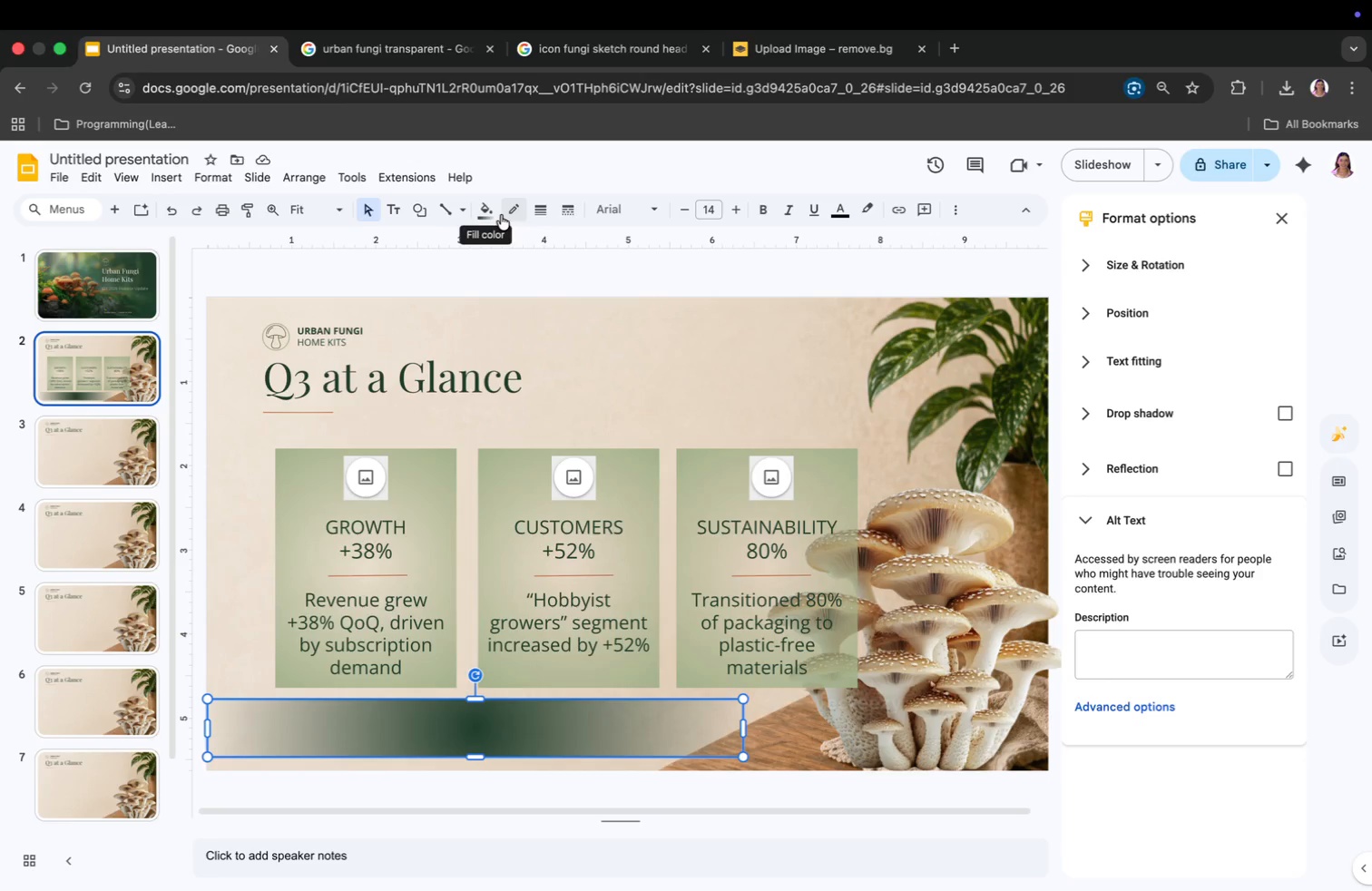 
wait(7.89)
 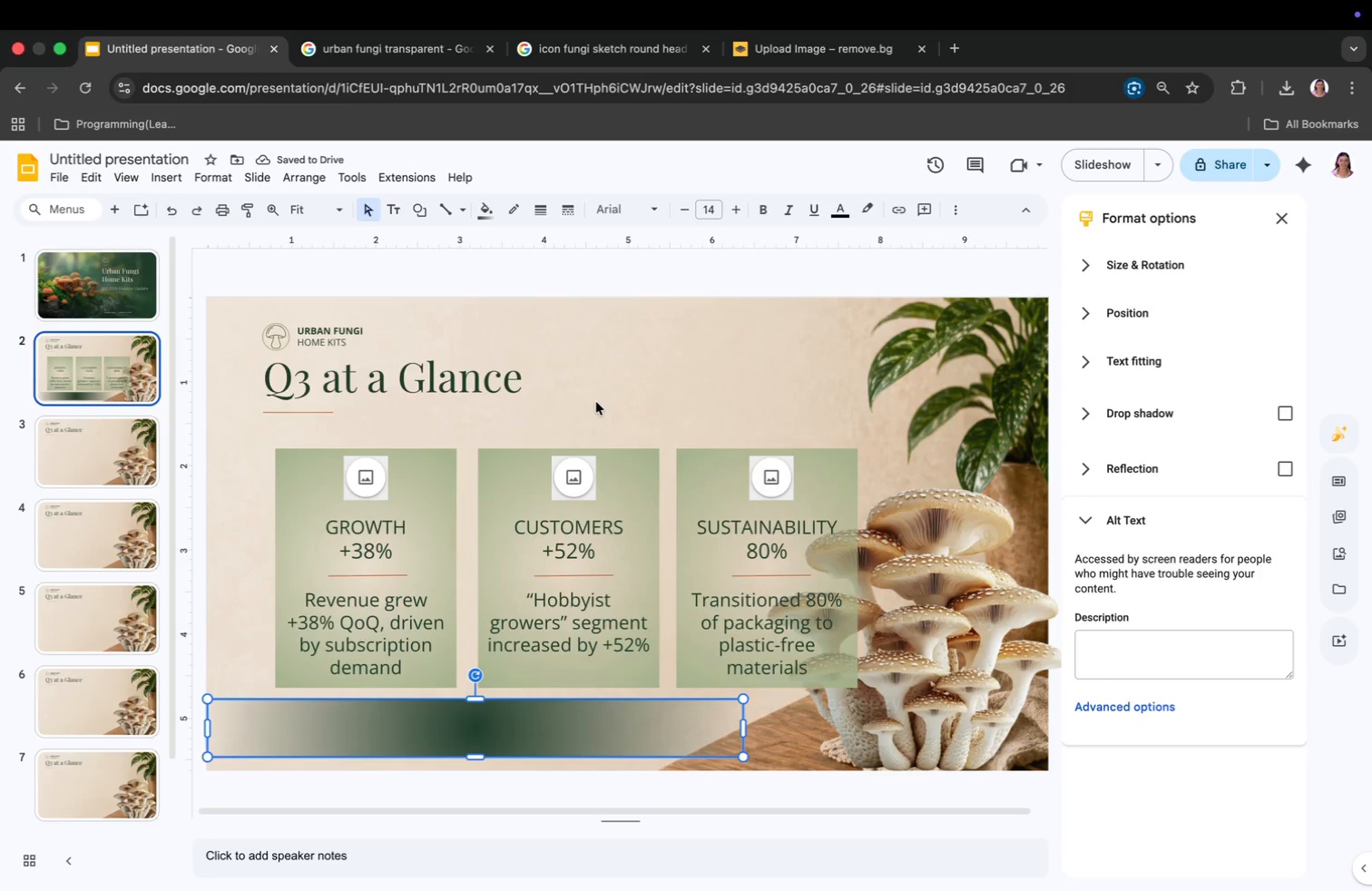 
right_click([574, 468])
 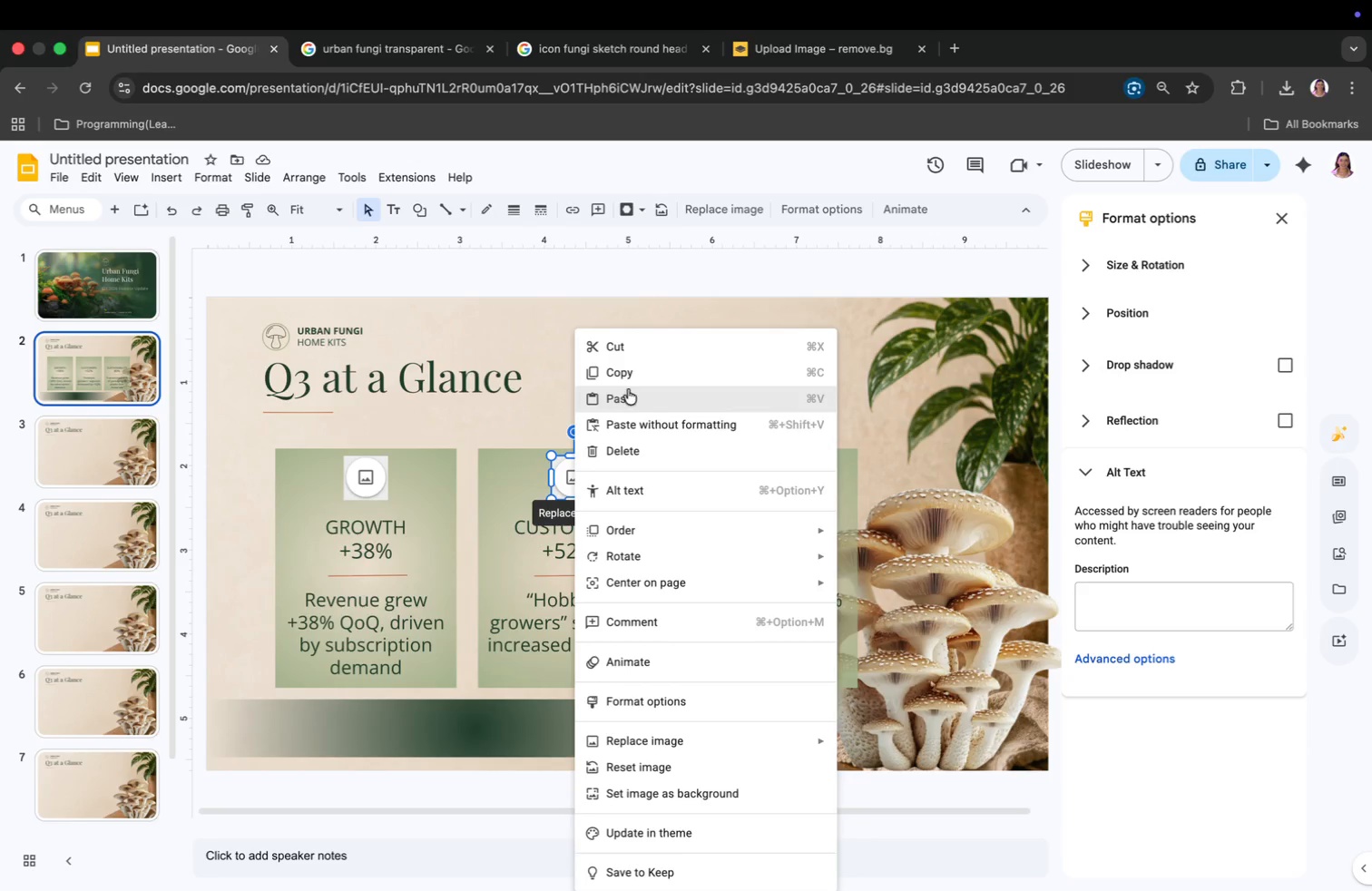 
left_click([627, 374])
 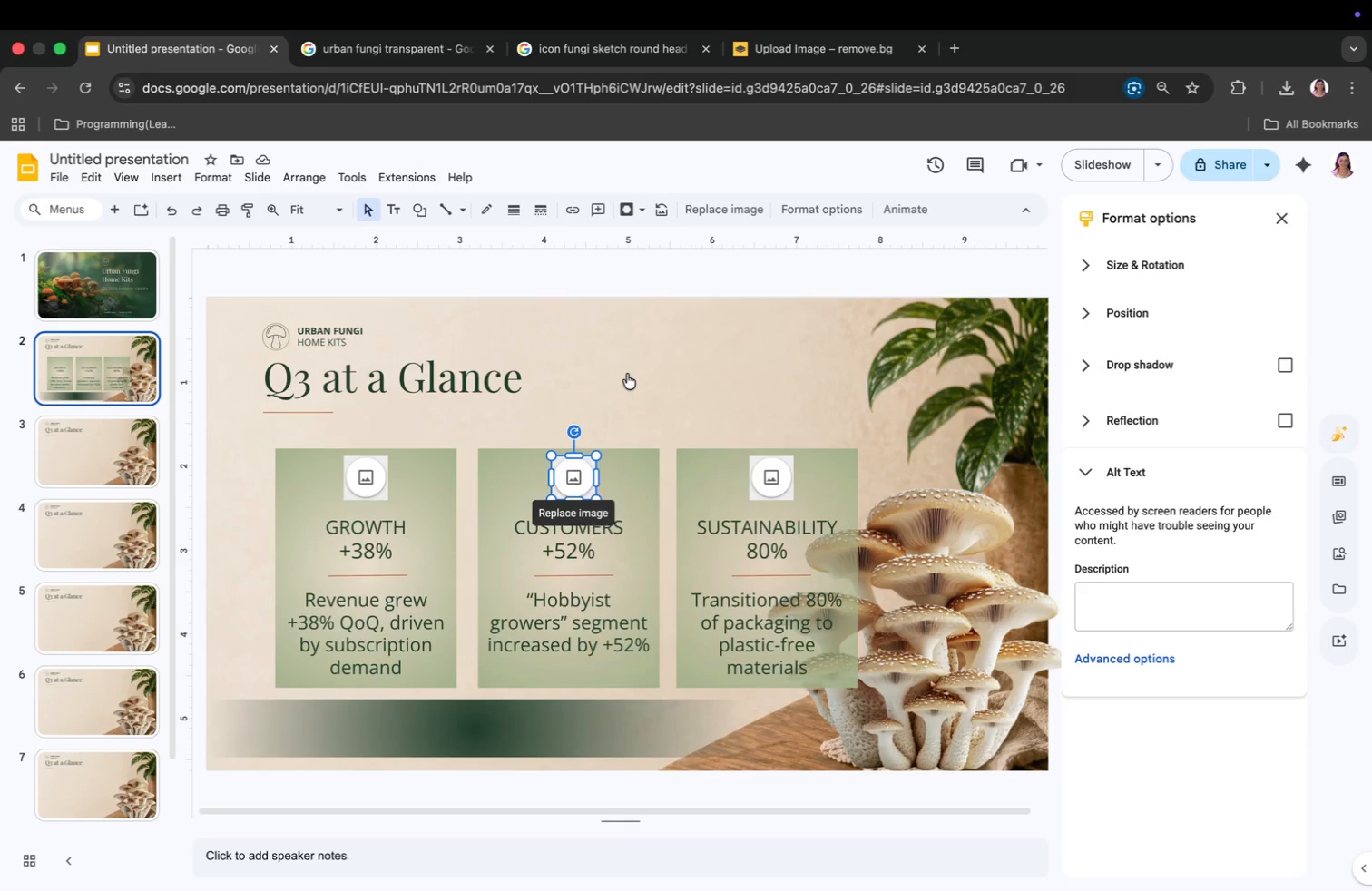 
key(Meta+V)
 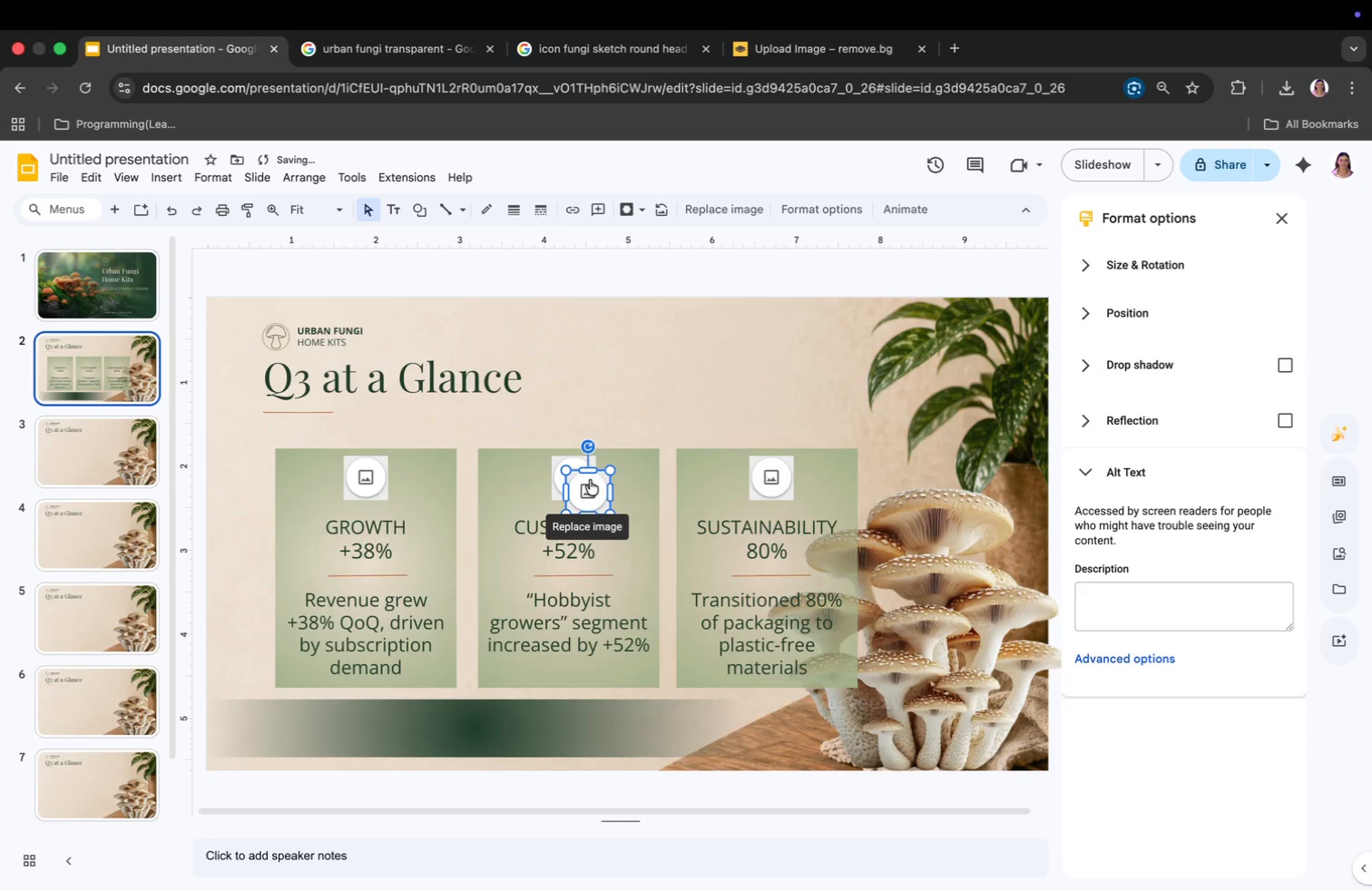 
left_click_drag(start_coordinate=[590, 487], to_coordinate=[315, 723])
 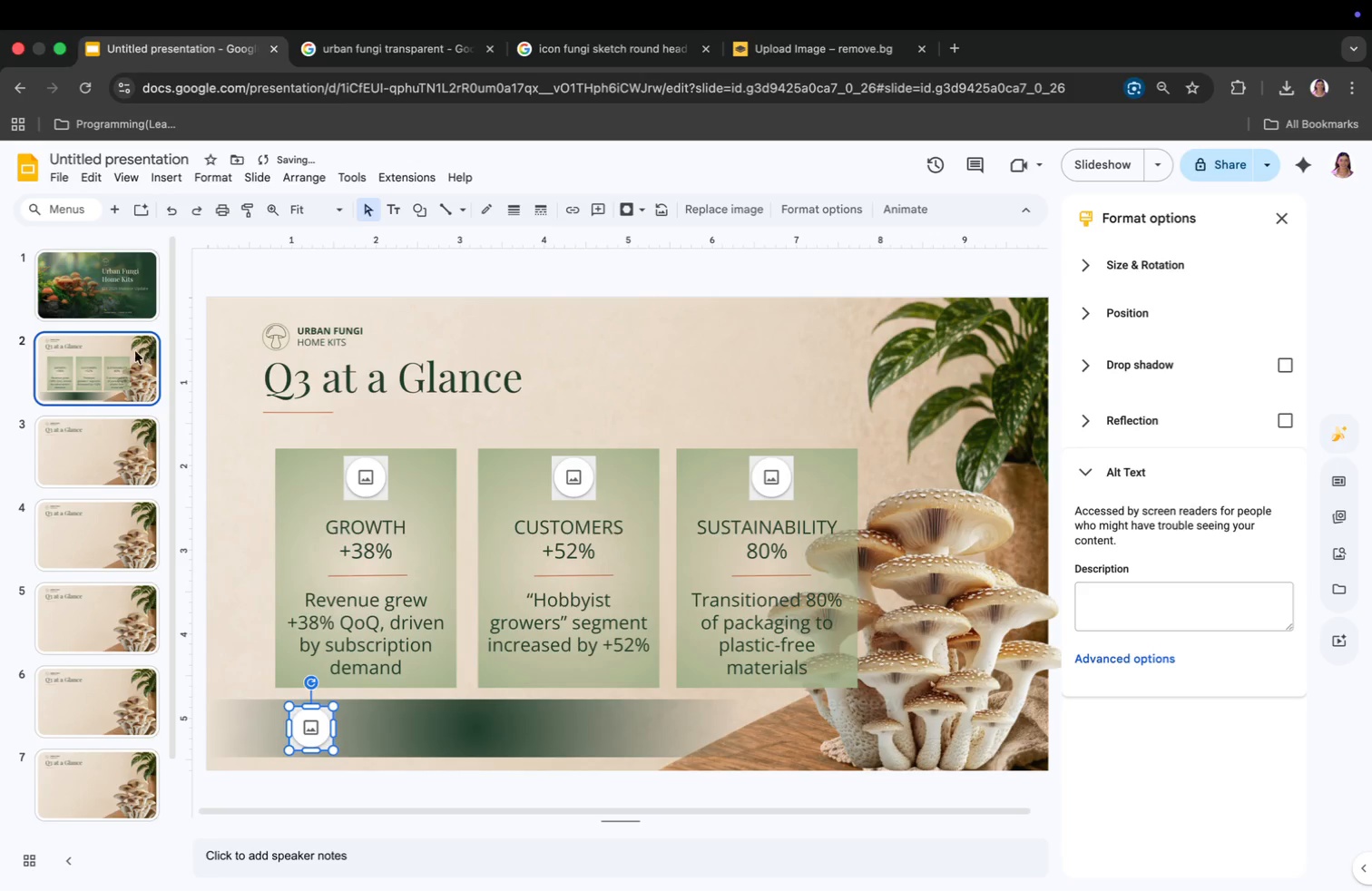 
left_click([122, 300])
 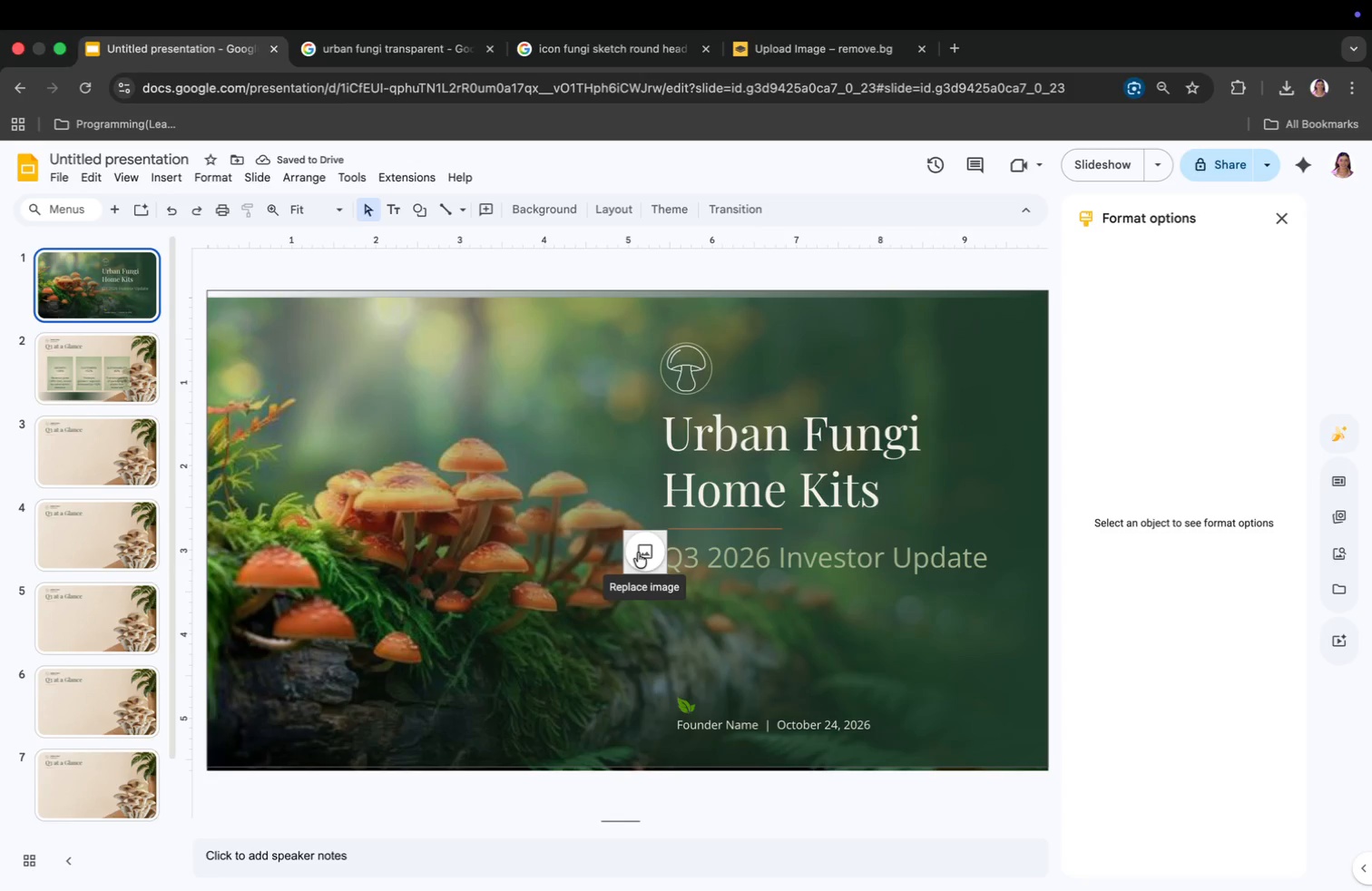 
left_click([638, 553])
 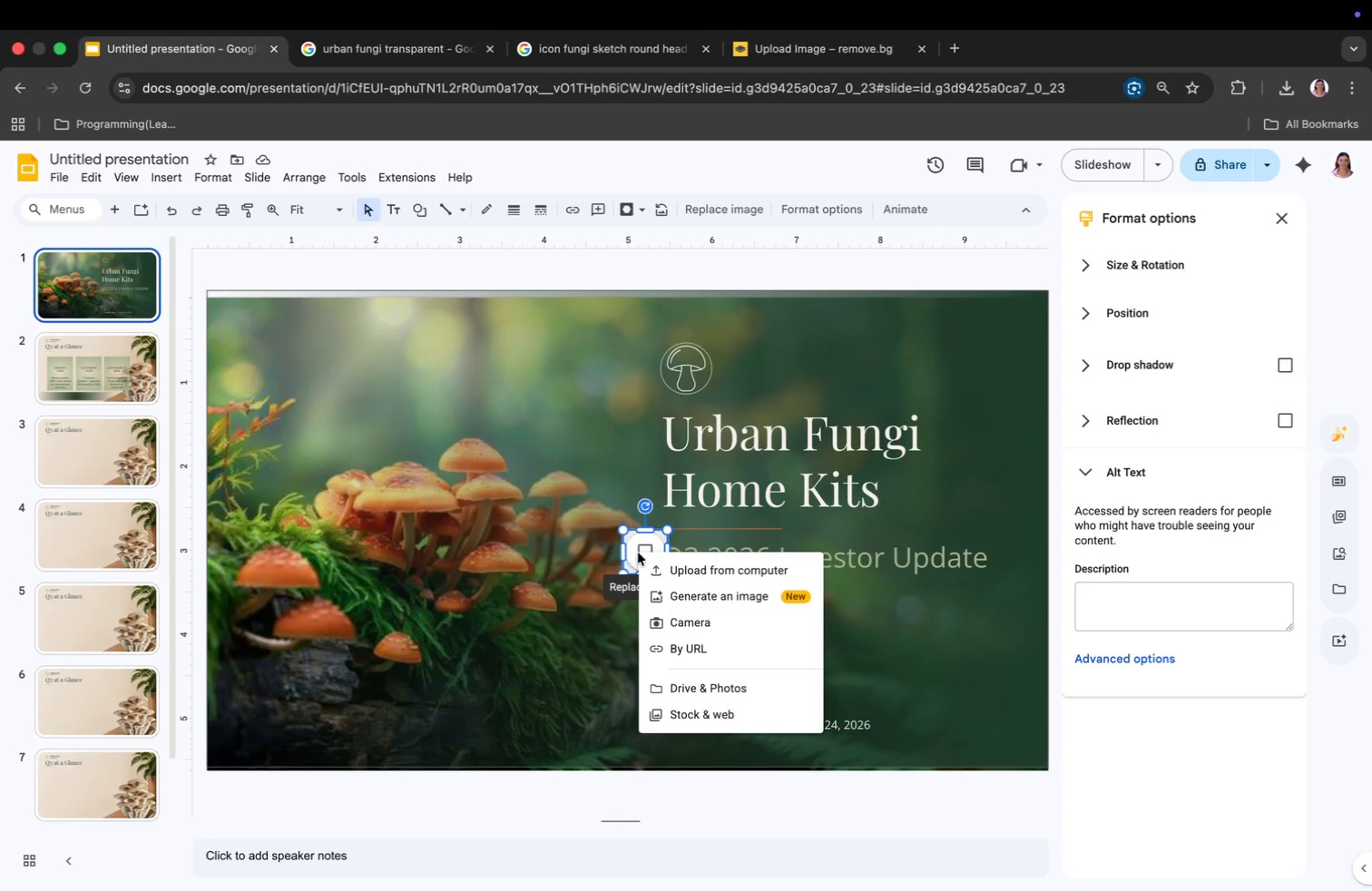 
key(Backspace)
 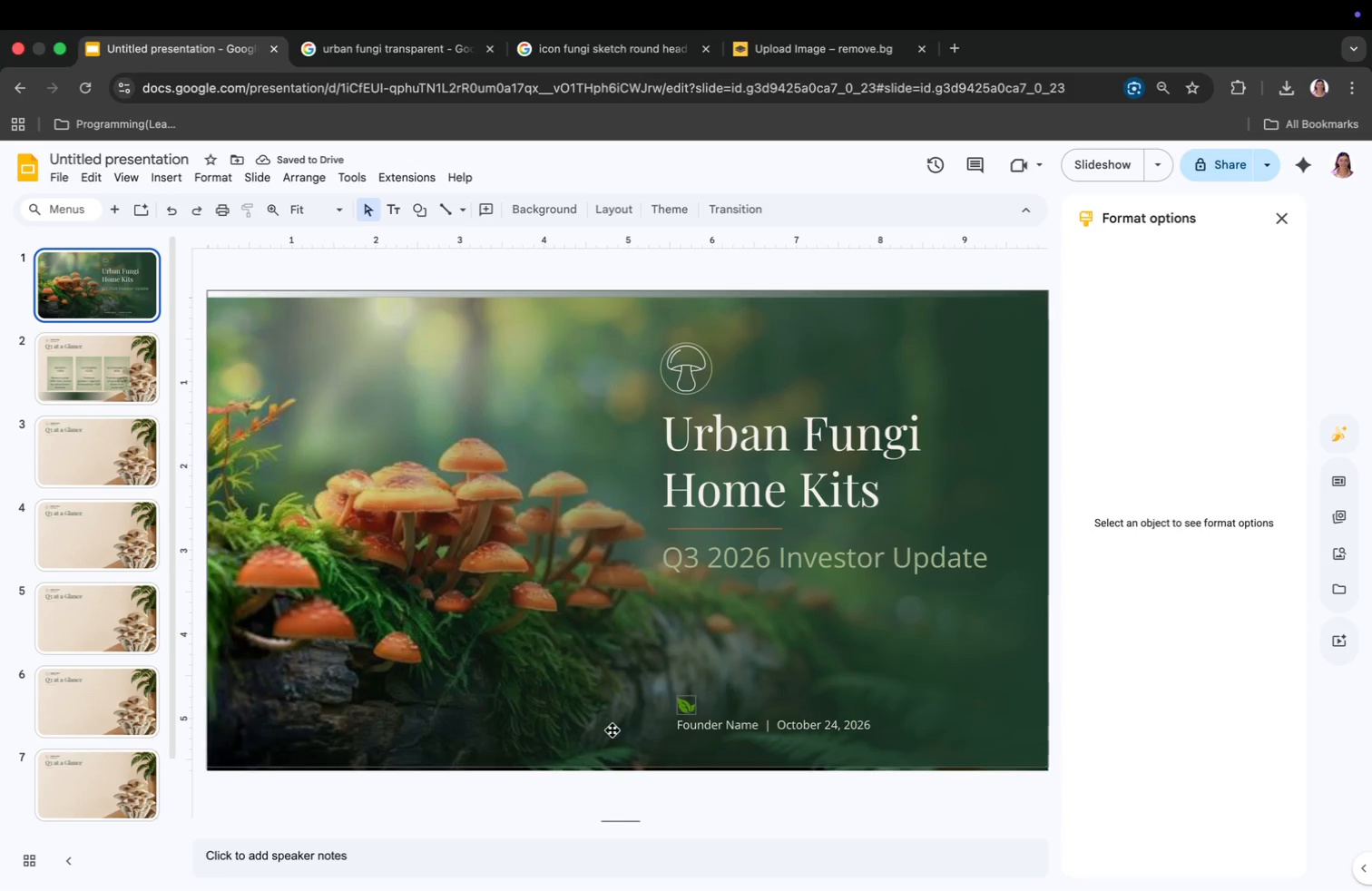 
right_click([691, 704])
 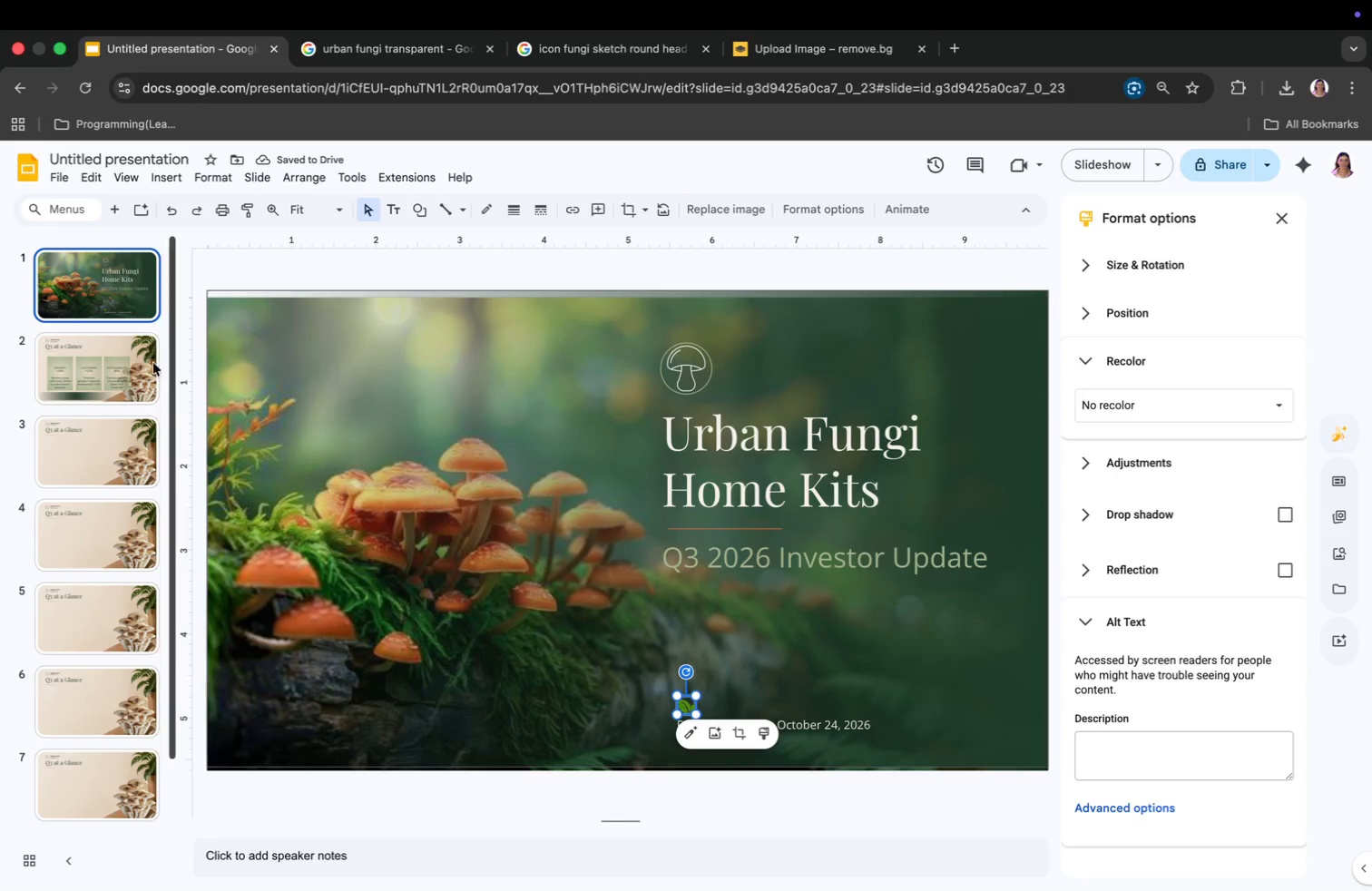 
left_click([87, 395])
 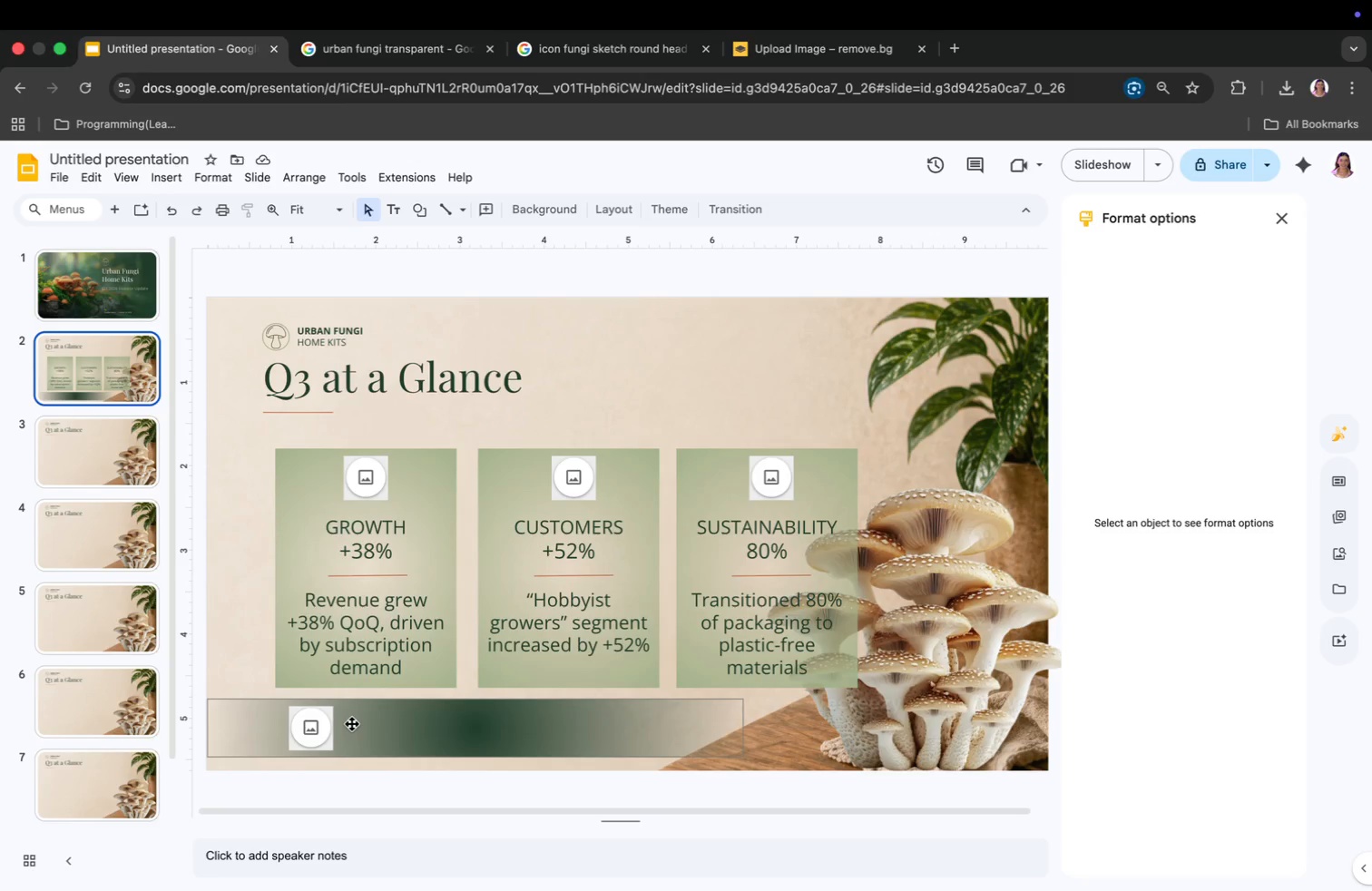 
right_click([367, 729])
 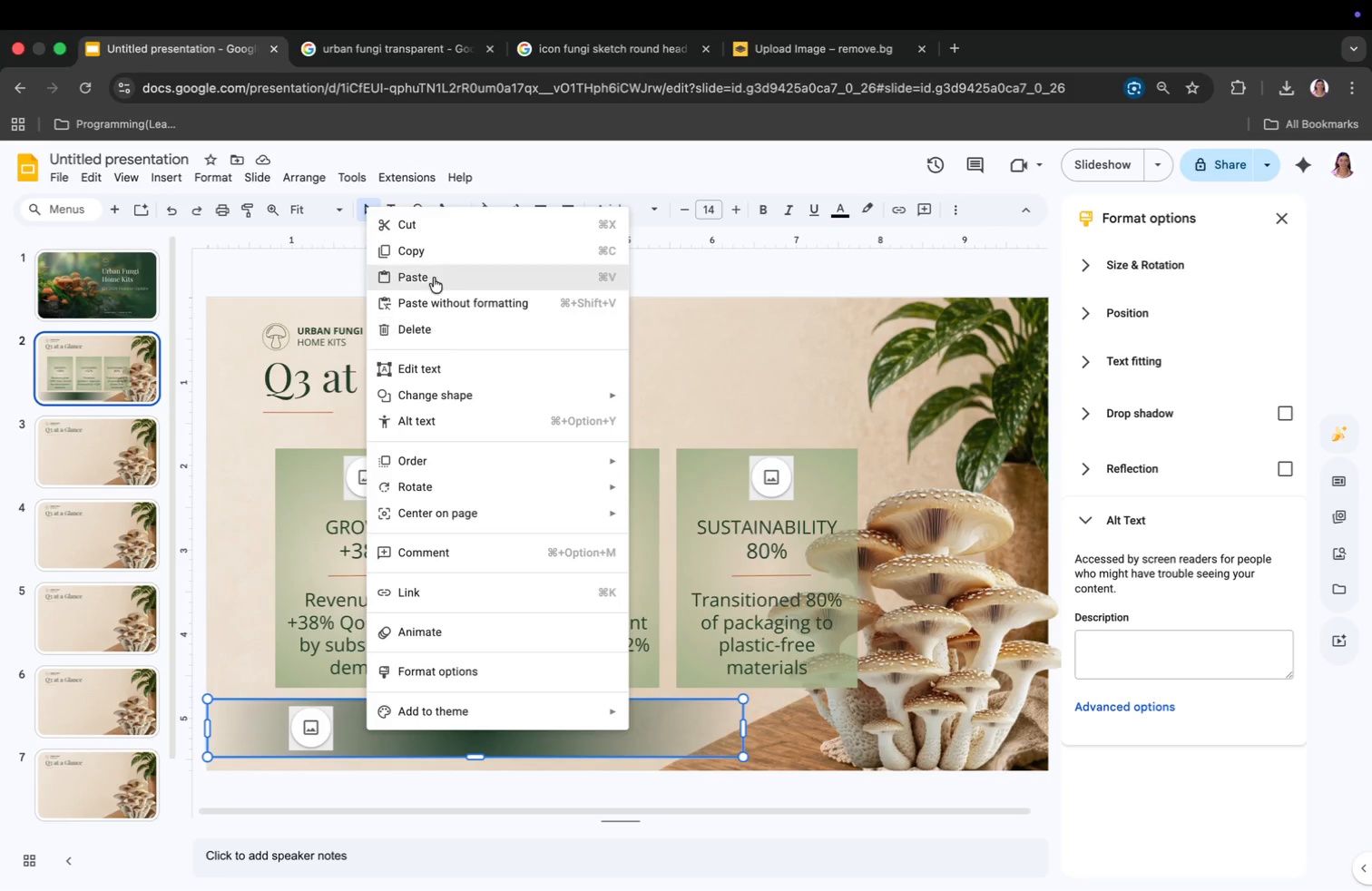 
left_click([434, 266])
 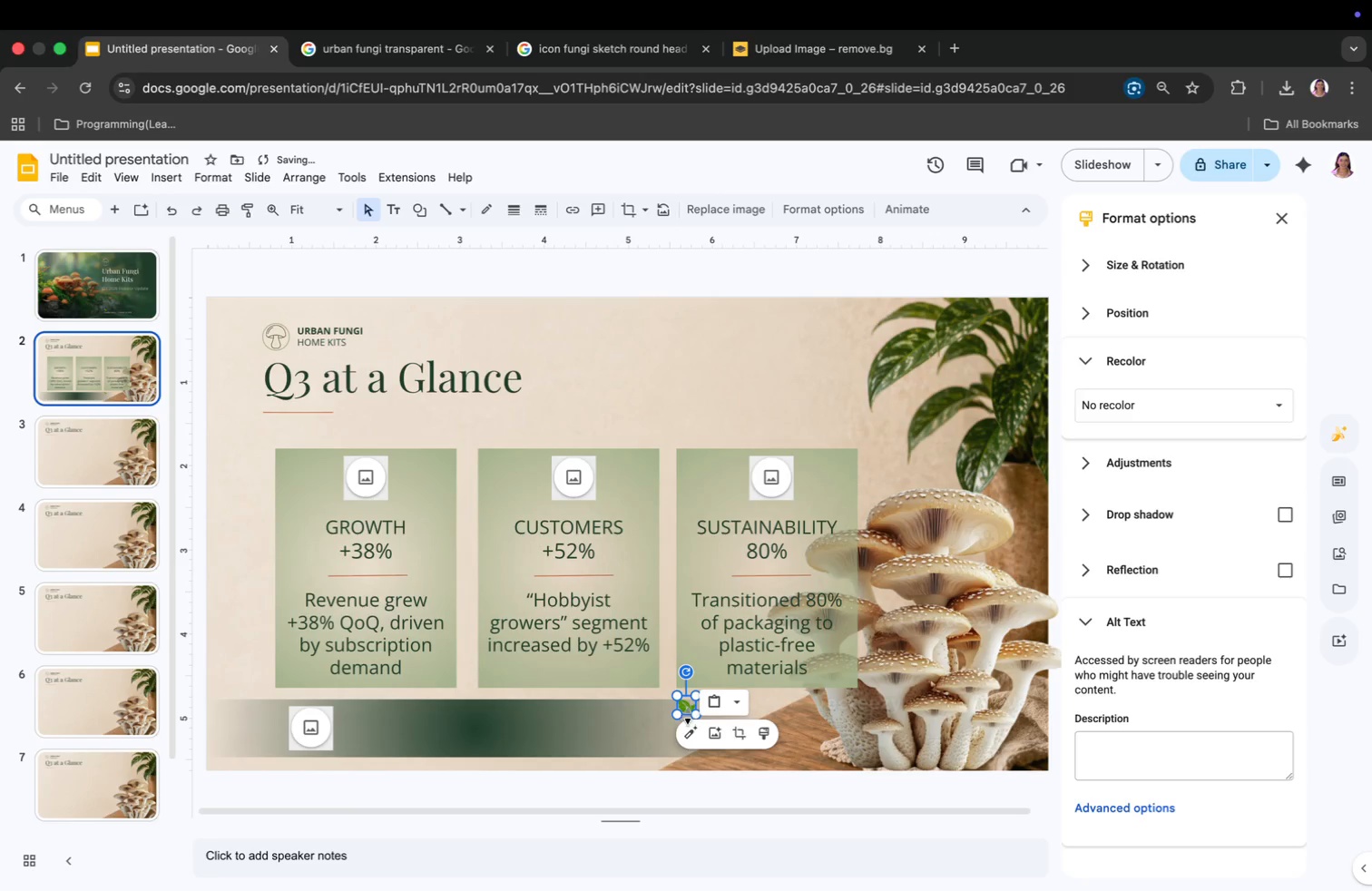 
left_click_drag(start_coordinate=[681, 705], to_coordinate=[357, 717])
 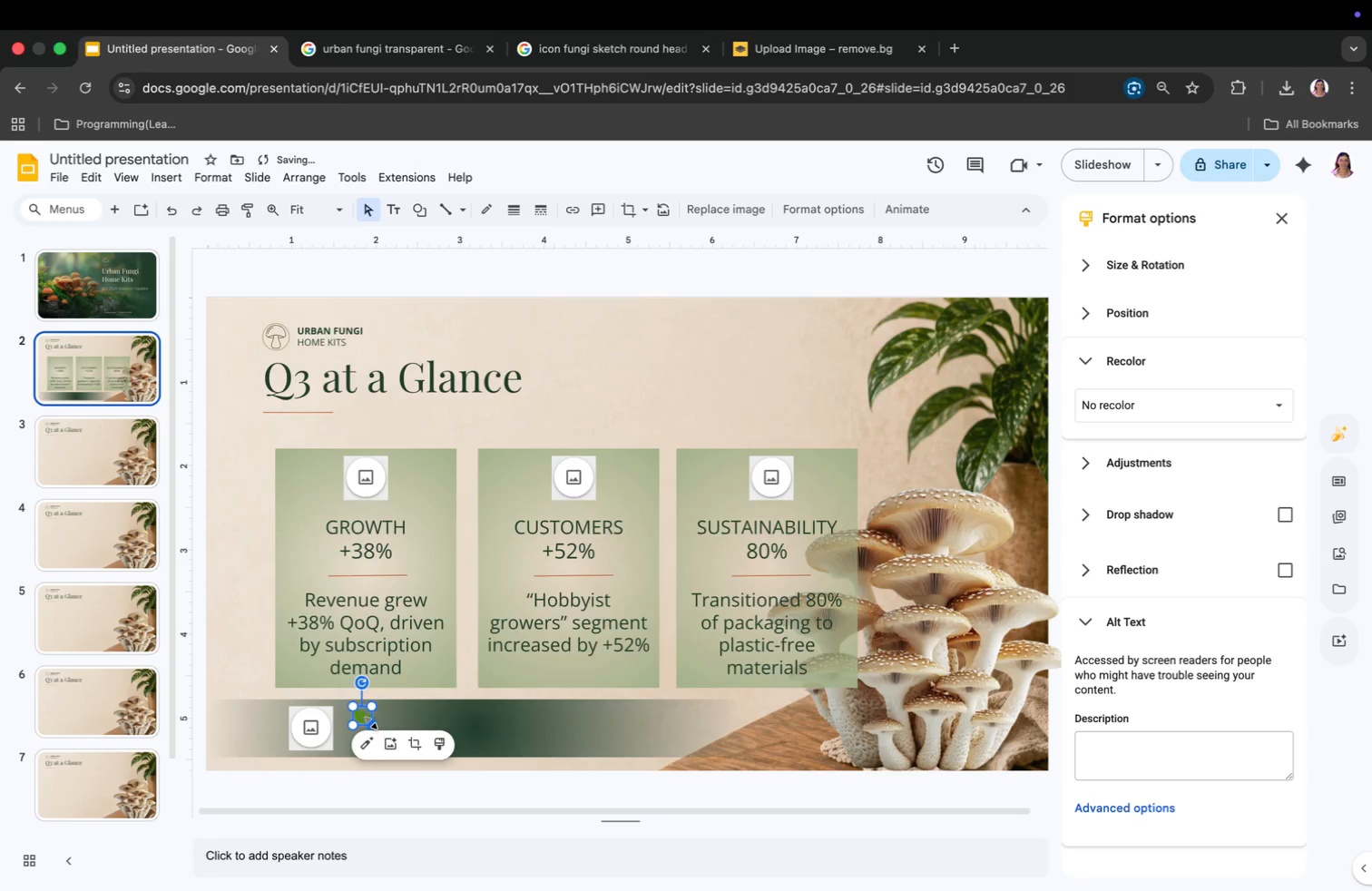 
left_click_drag(start_coordinate=[371, 723], to_coordinate=[393, 743])
 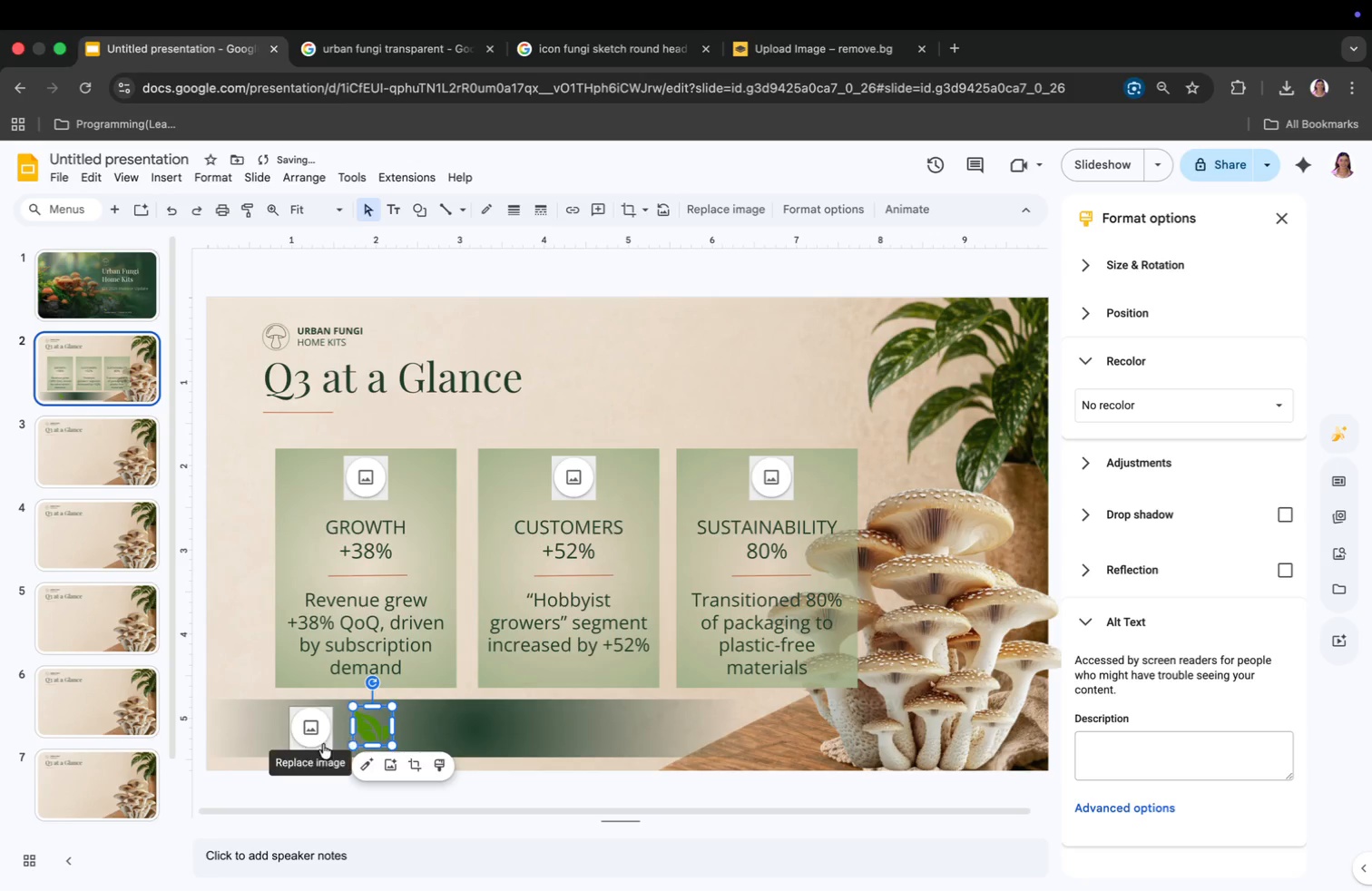 
left_click_drag(start_coordinate=[312, 729], to_coordinate=[441, 733])
 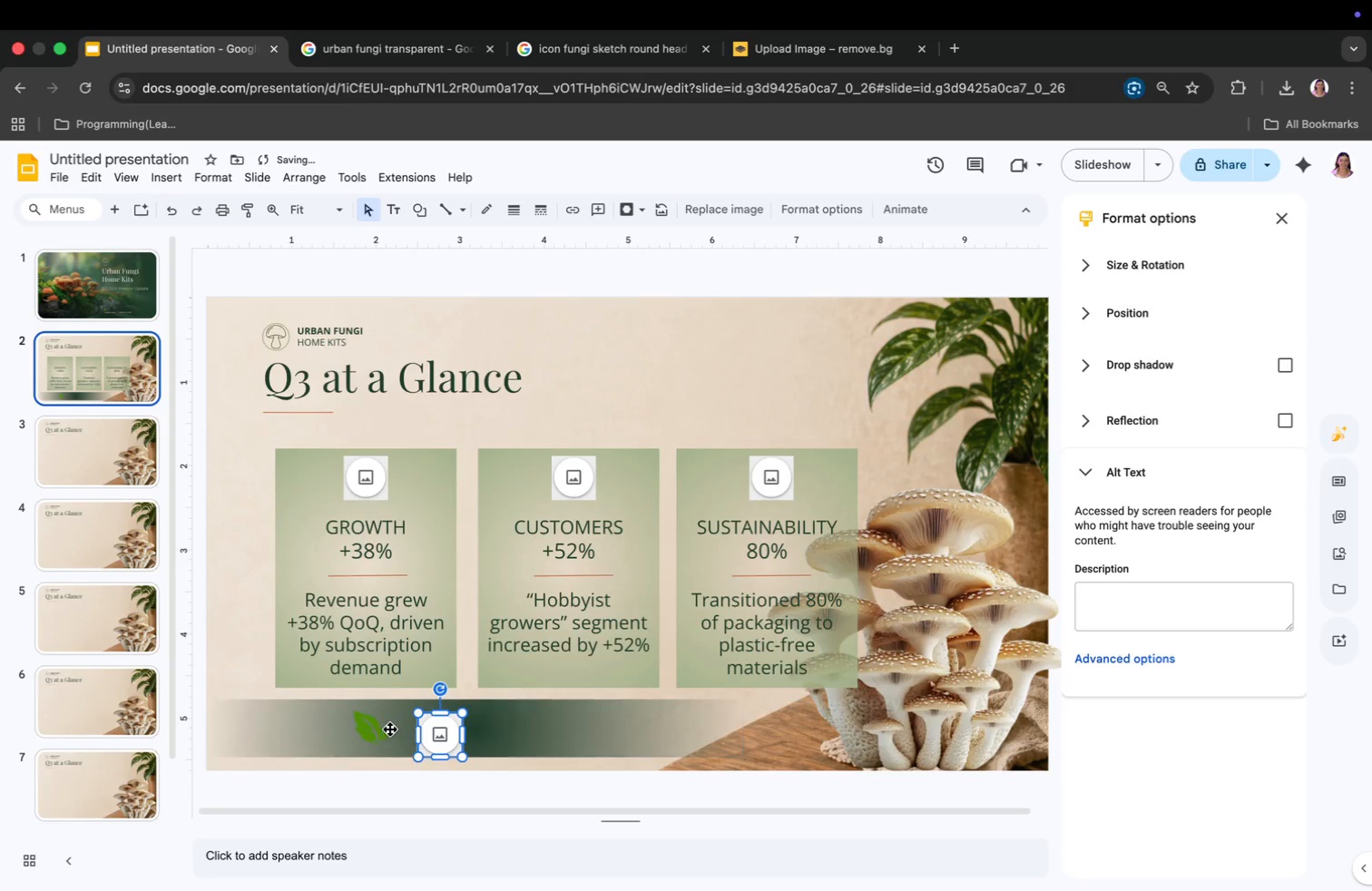 
left_click_drag(start_coordinate=[374, 735], to_coordinate=[306, 734])
 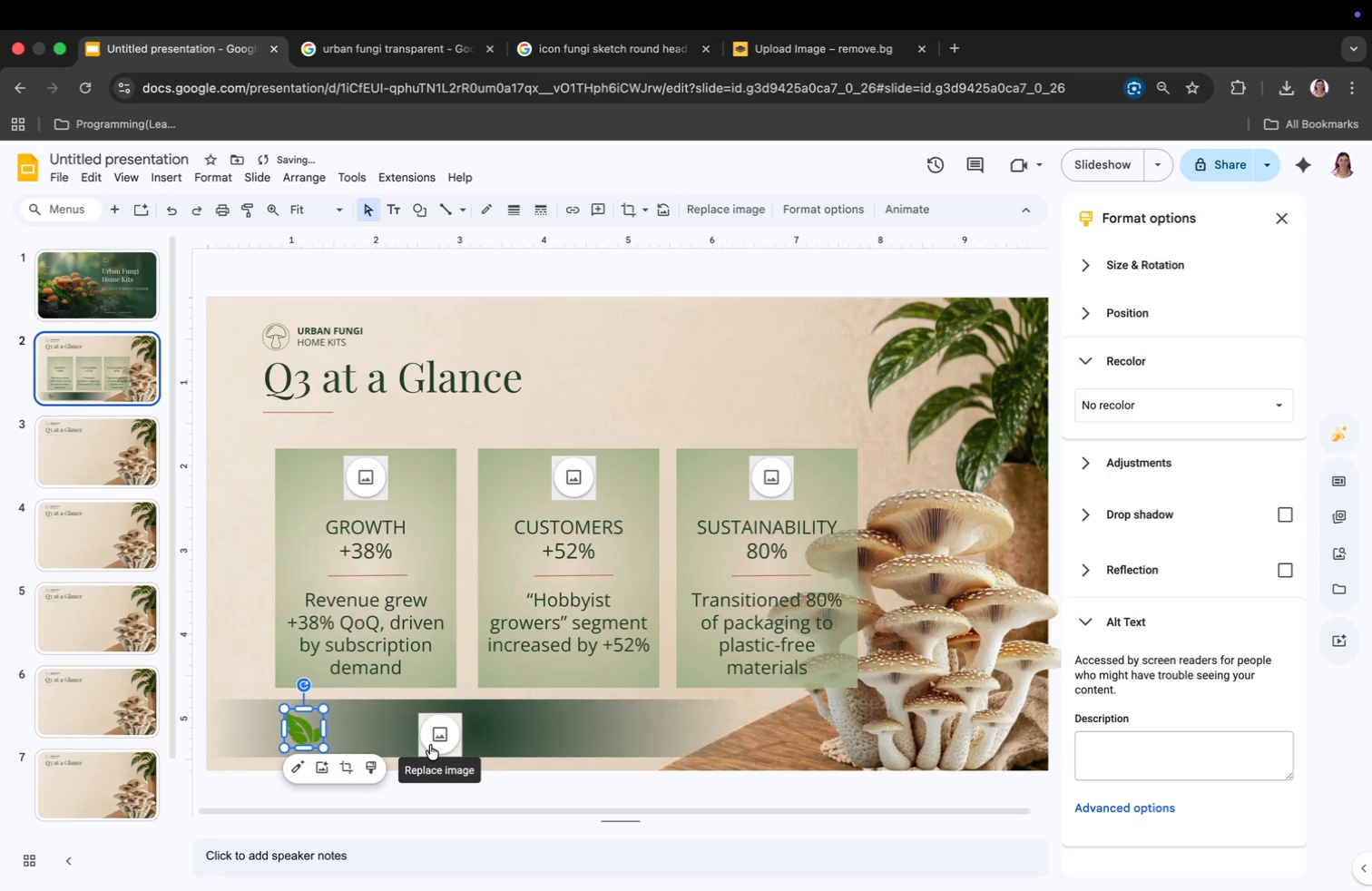 
left_click([433, 739])
 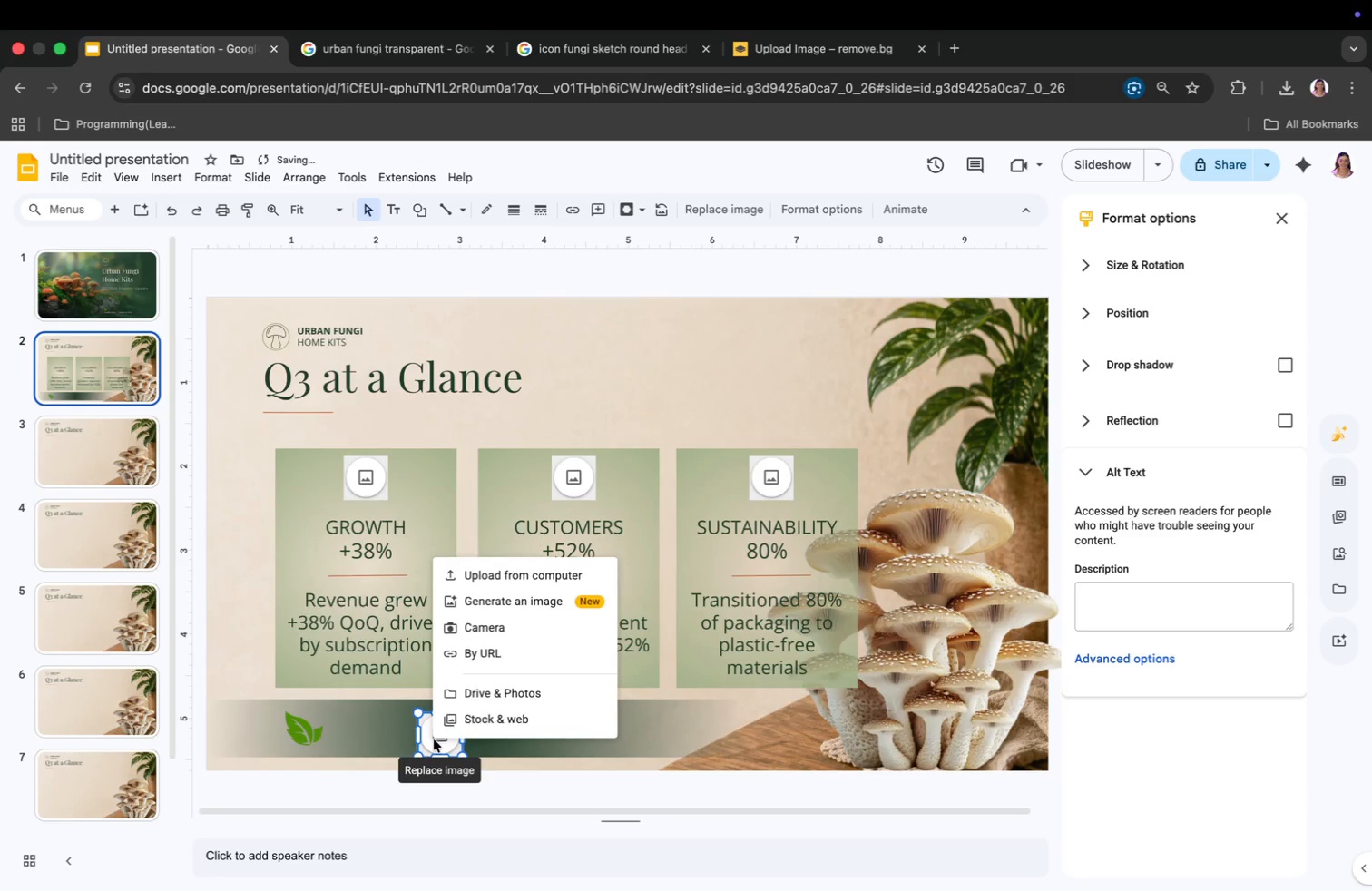 
key(Backspace)
 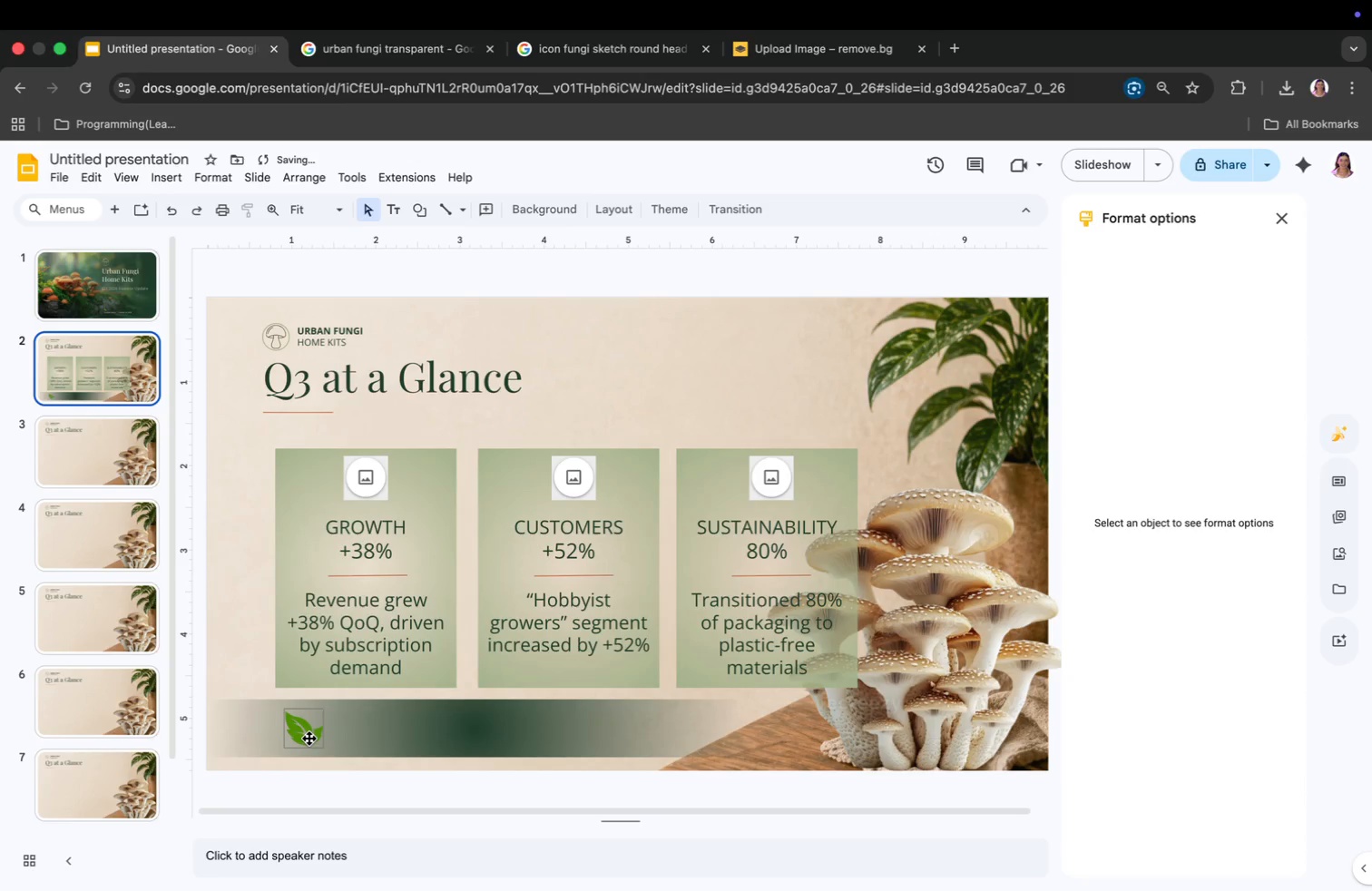 
right_click([309, 739])
 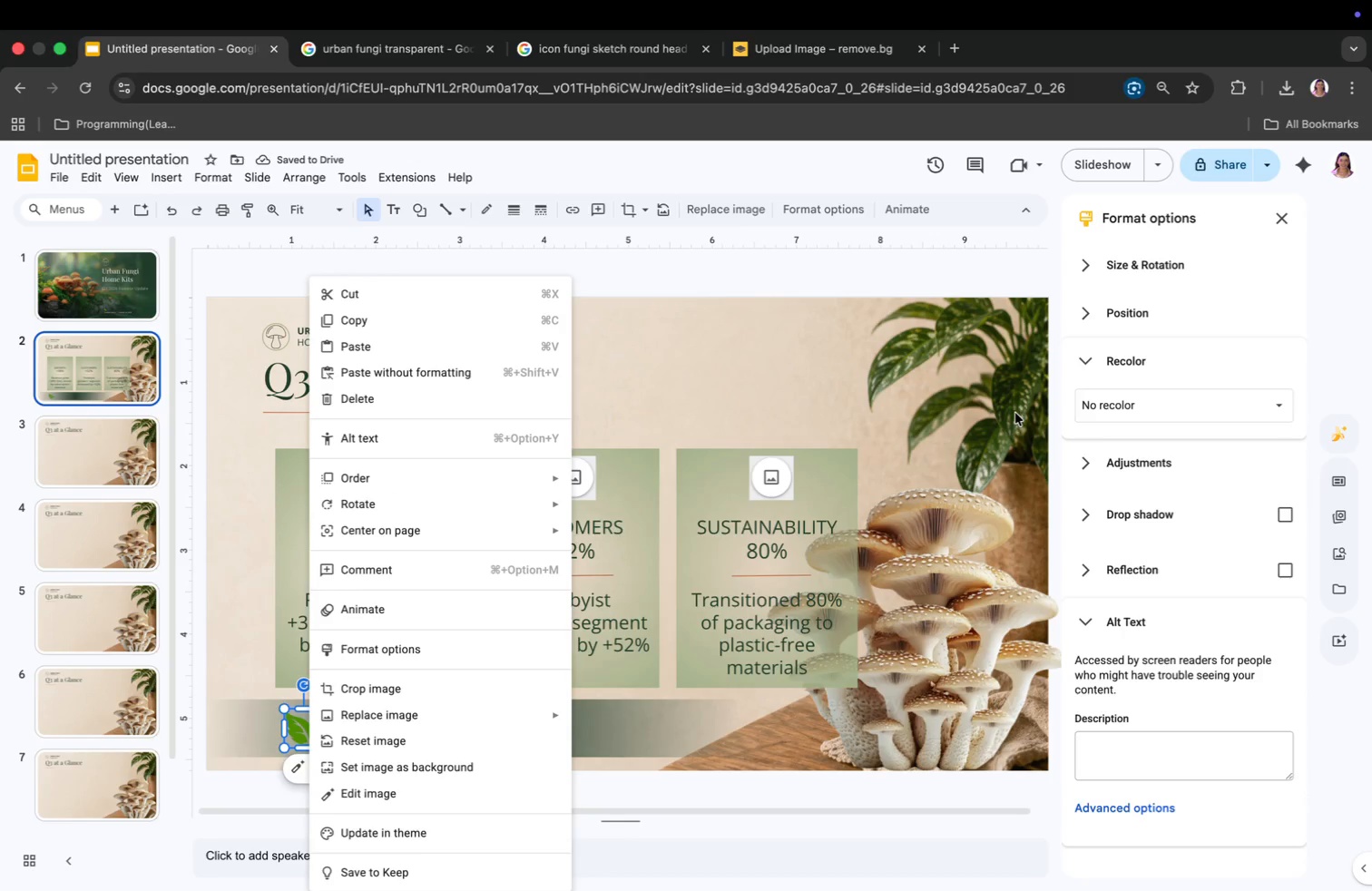 
left_click([1108, 411])
 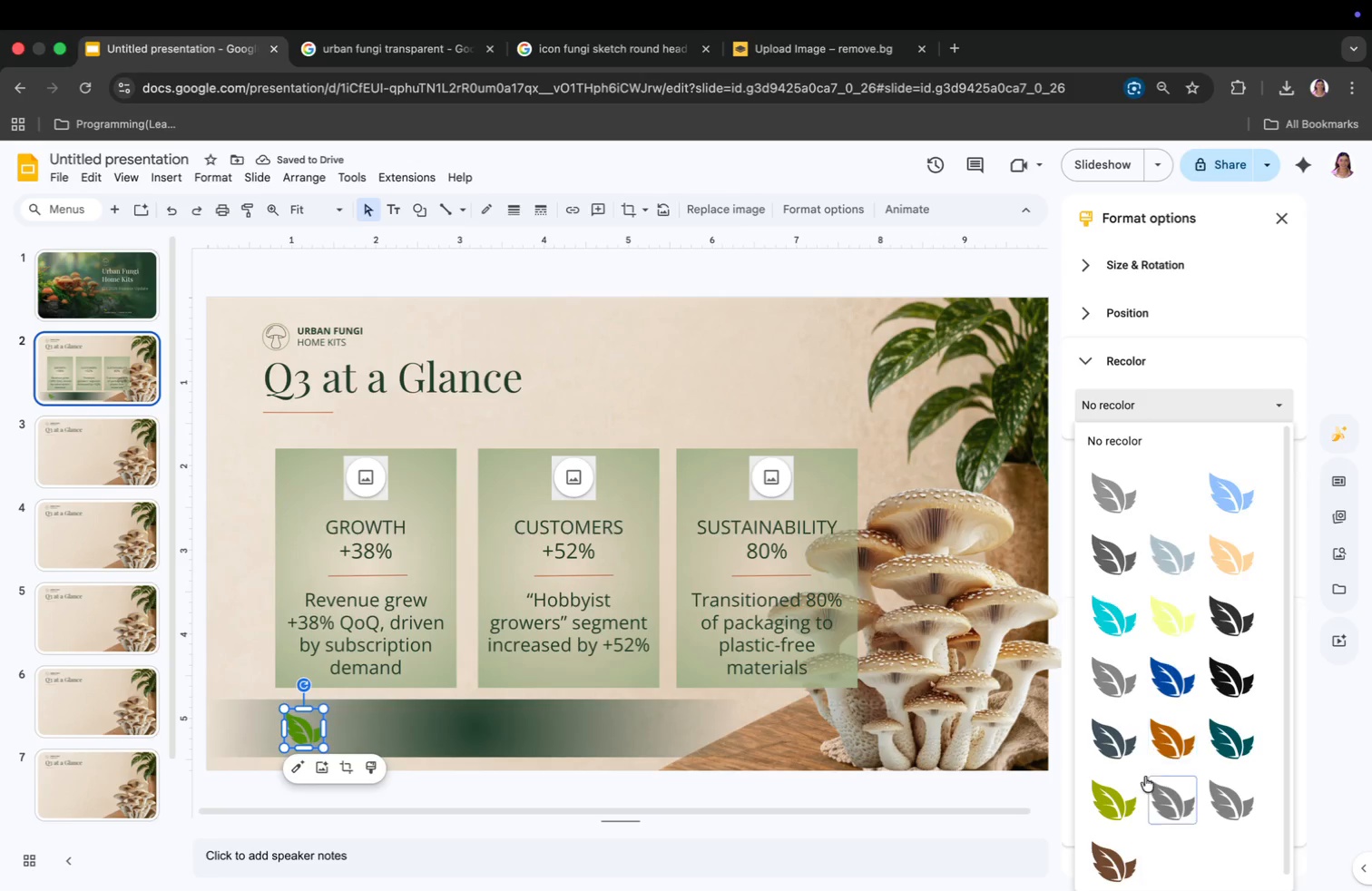 
left_click([1111, 811])
 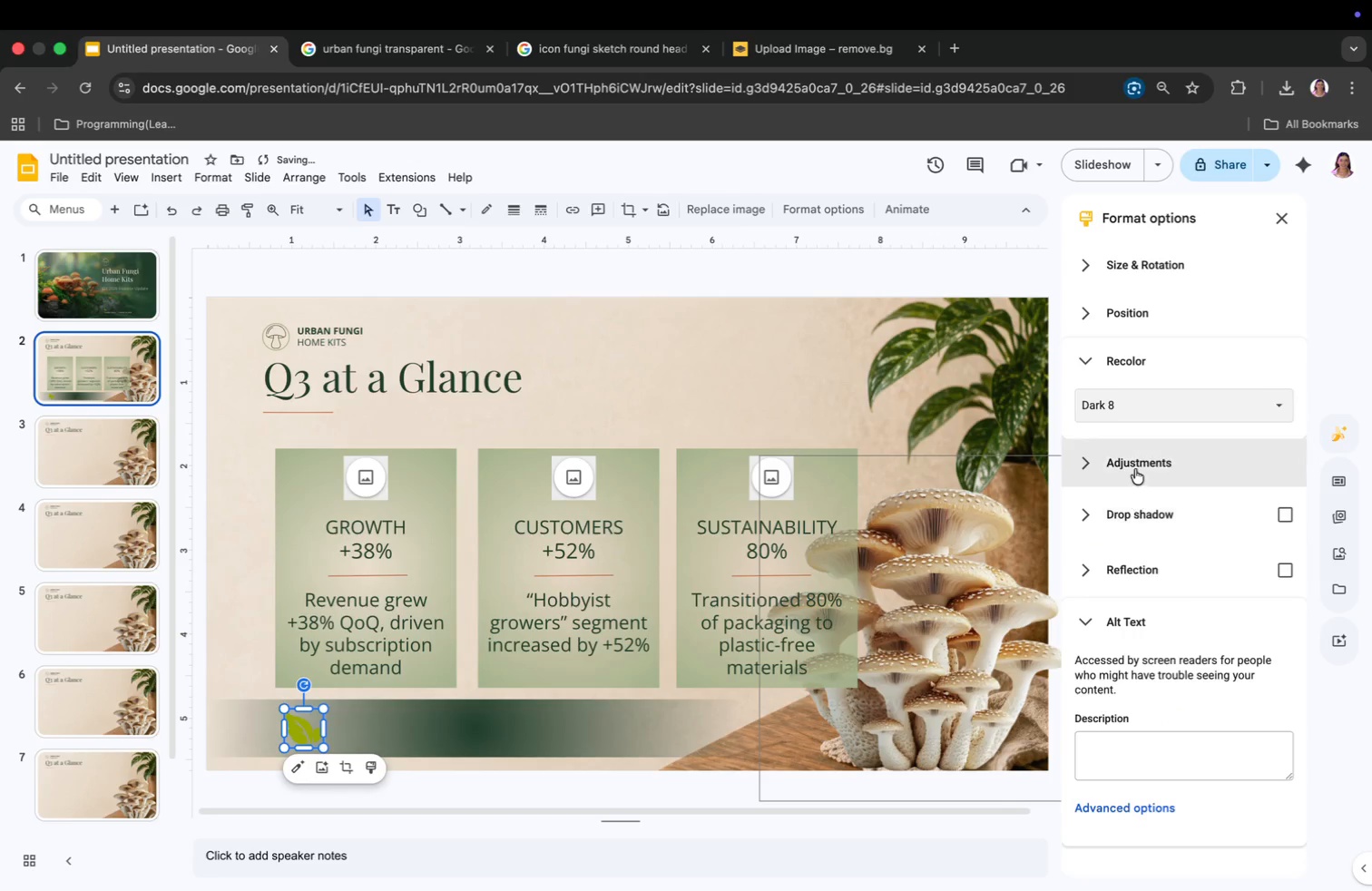 
left_click([1147, 407])
 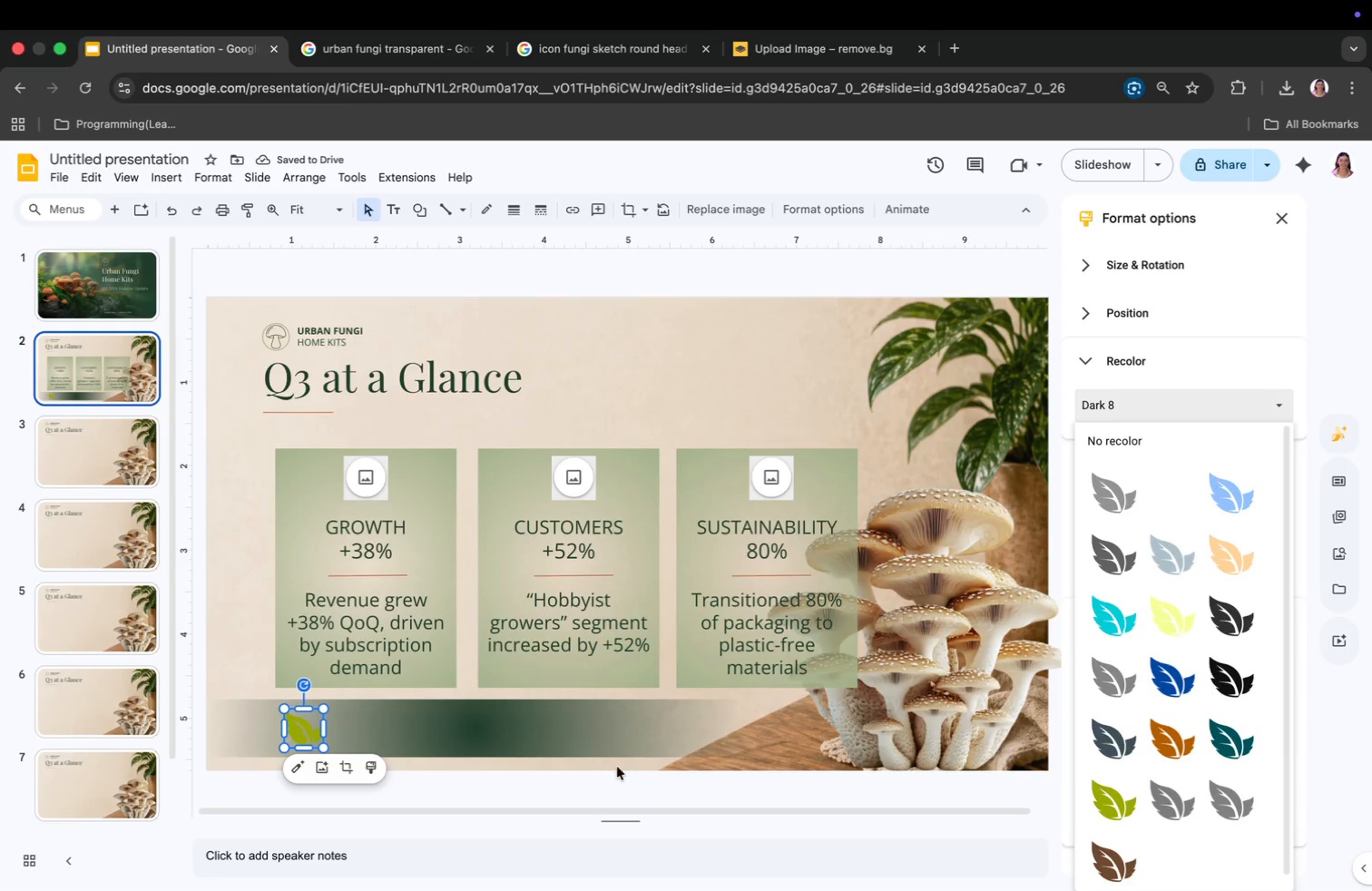 
key(Meta+CommandLeft)
 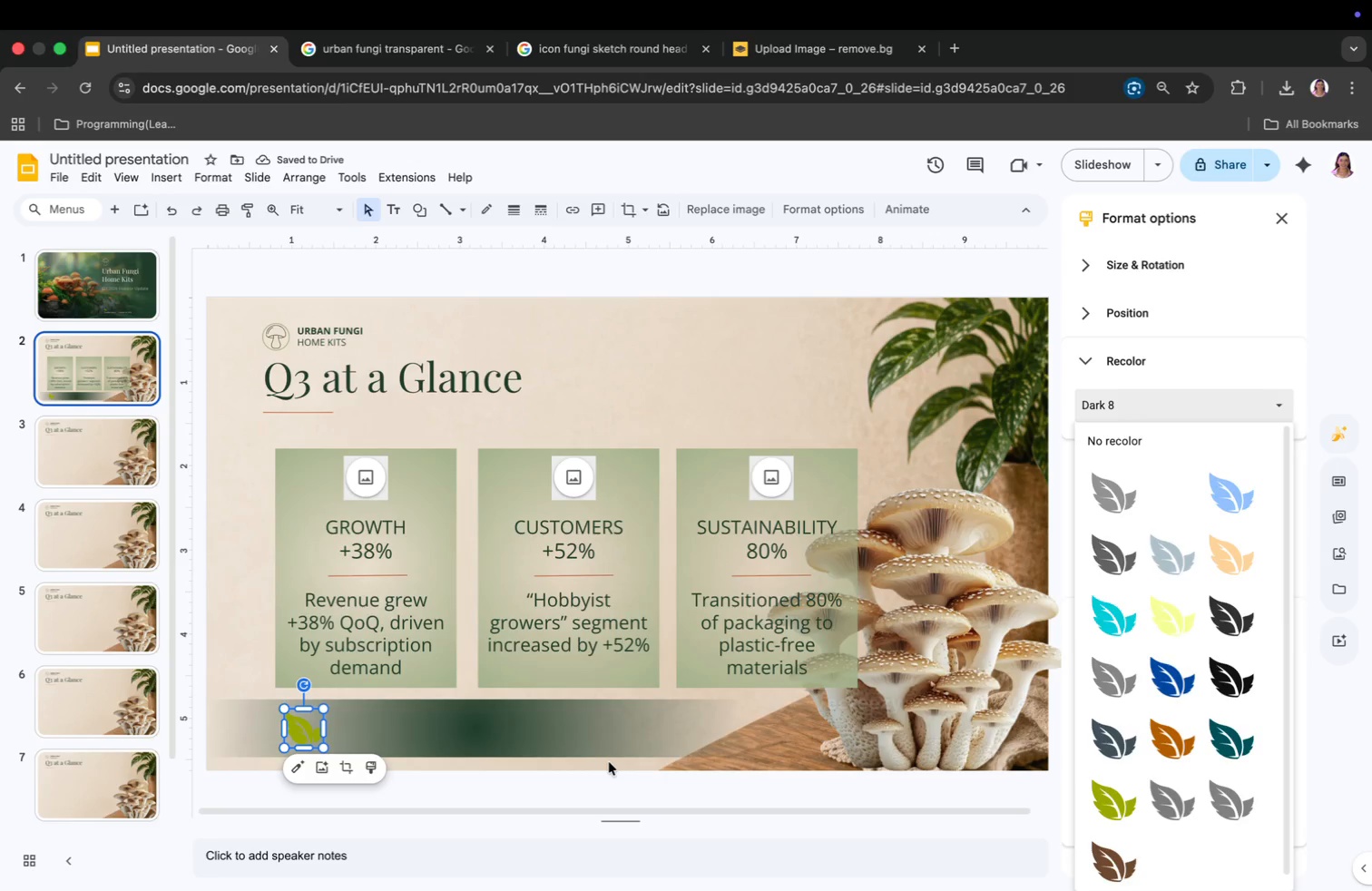 
key(Meta+Z)
 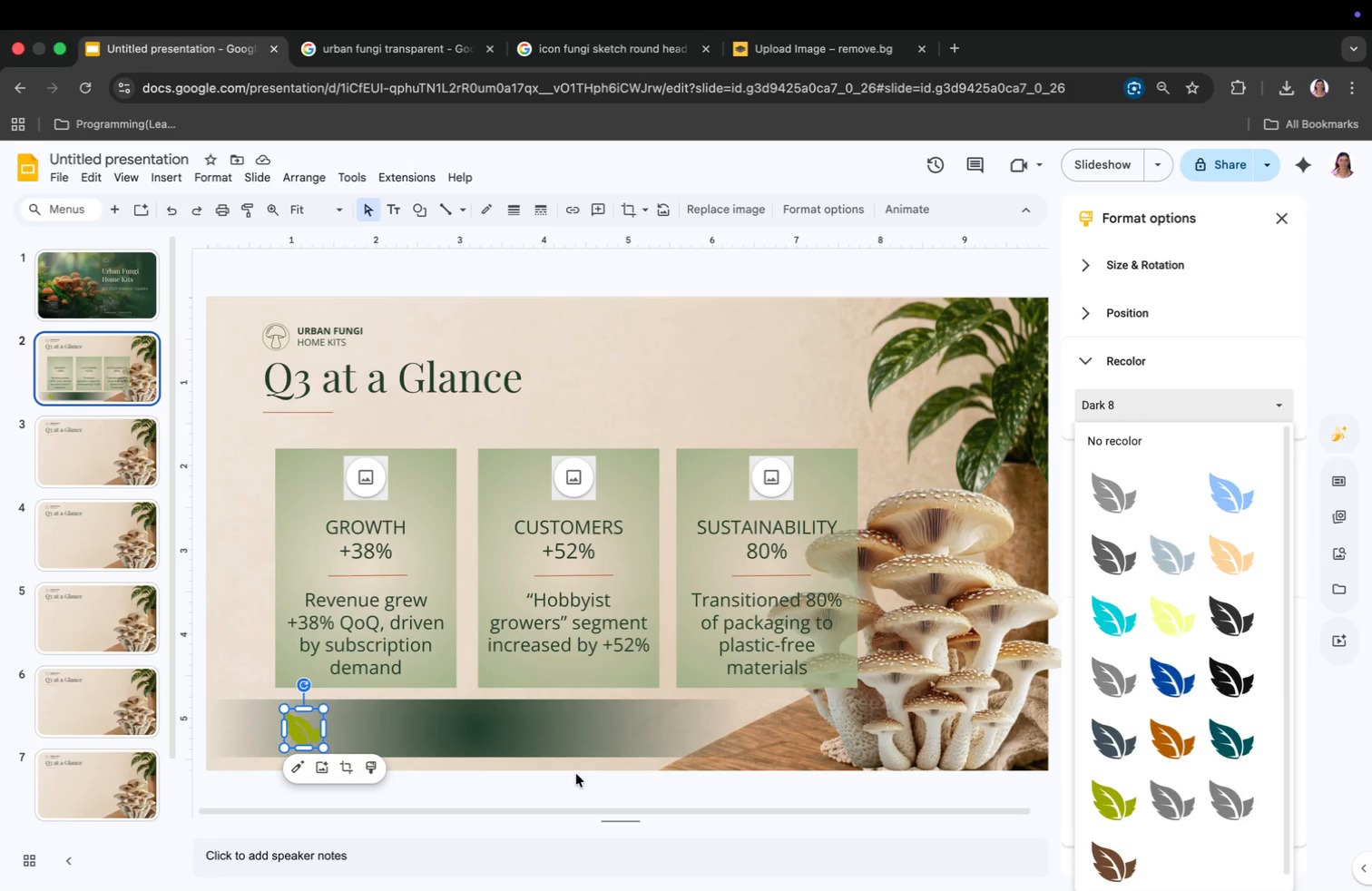 
hold_key(key=CommandLeft, duration=0.73)
 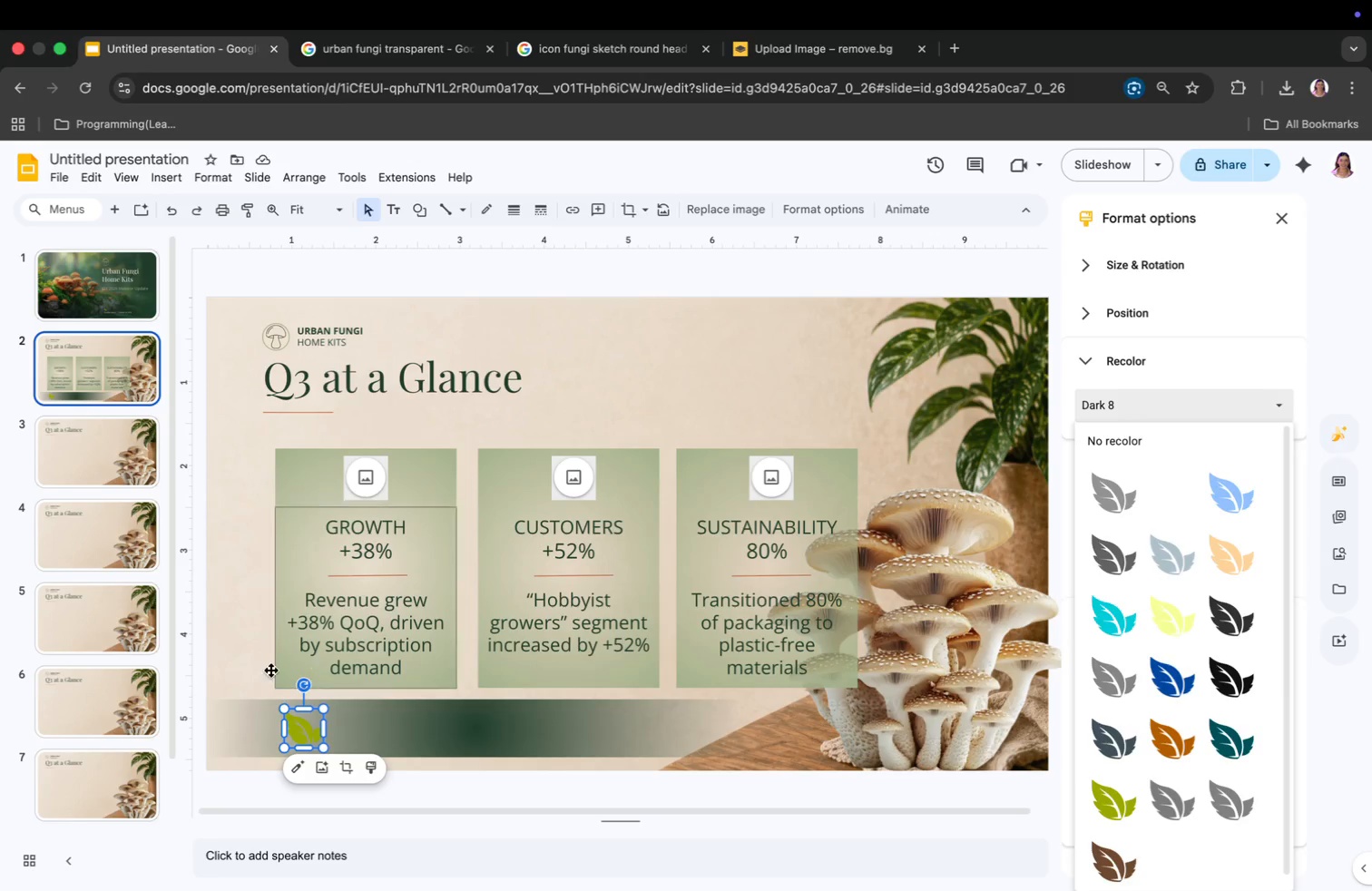 
left_click([239, 661])
 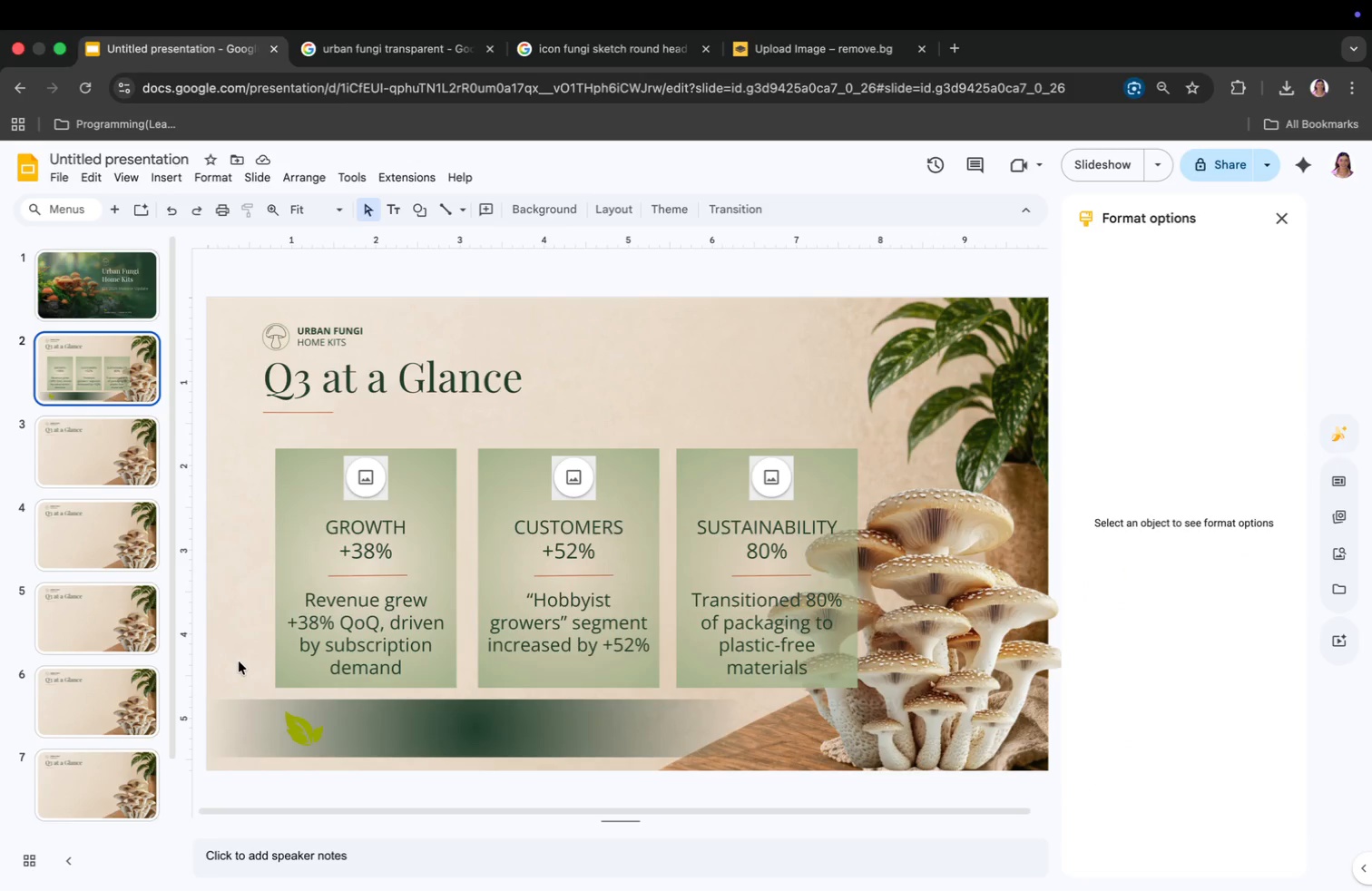 
key(Meta+Z)
 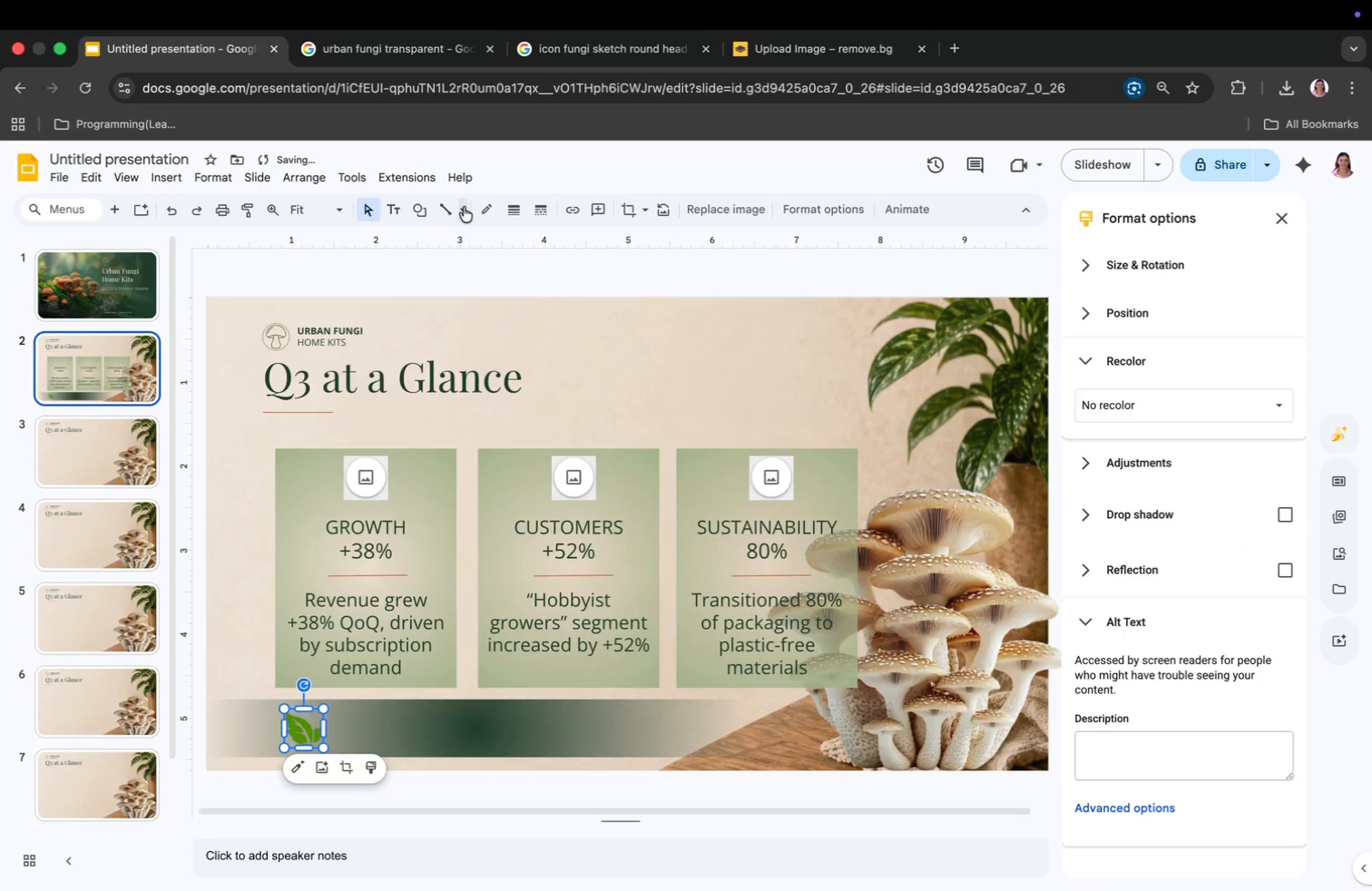 
left_click([482, 208])
 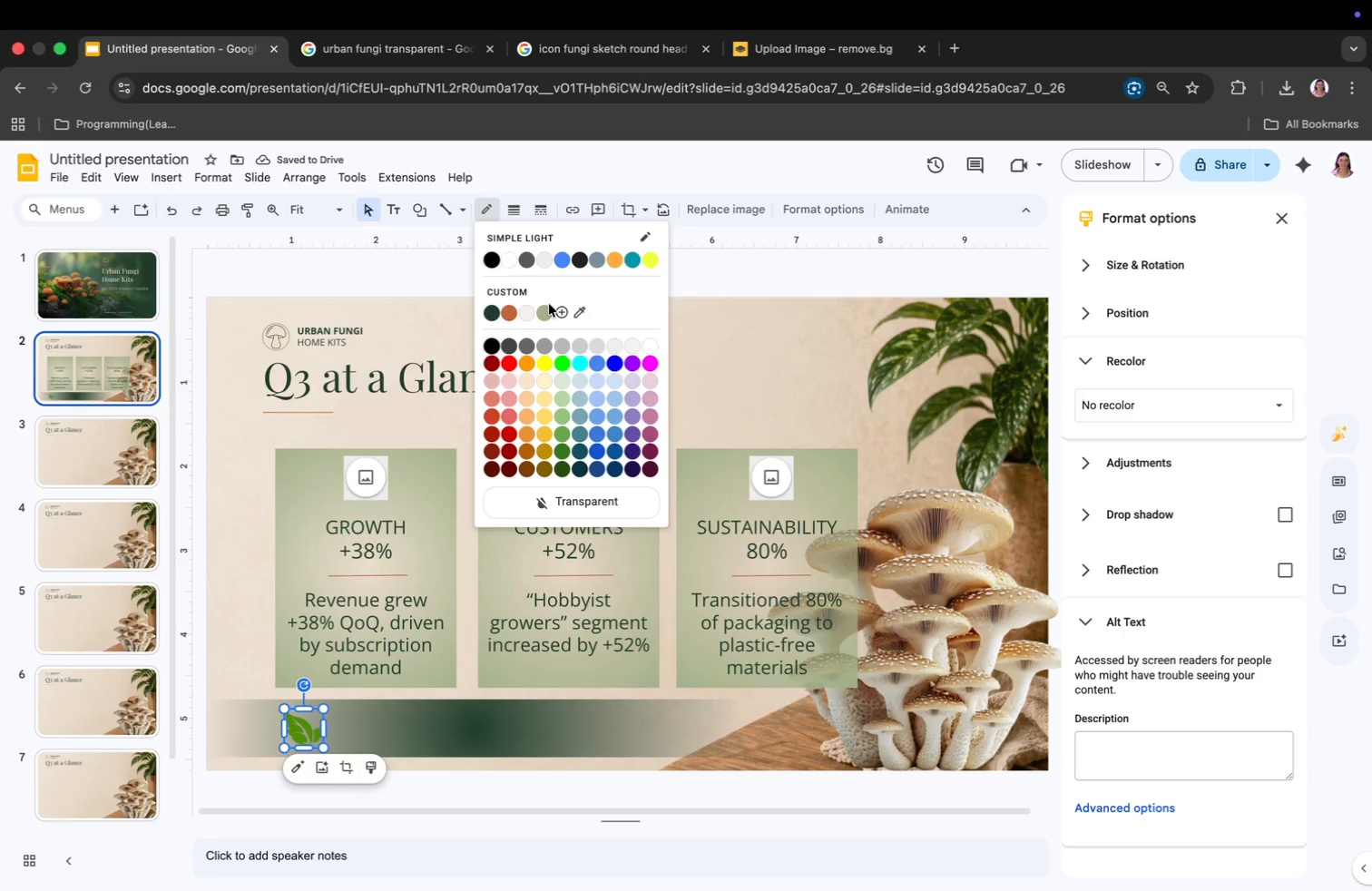 
left_click([547, 308])
 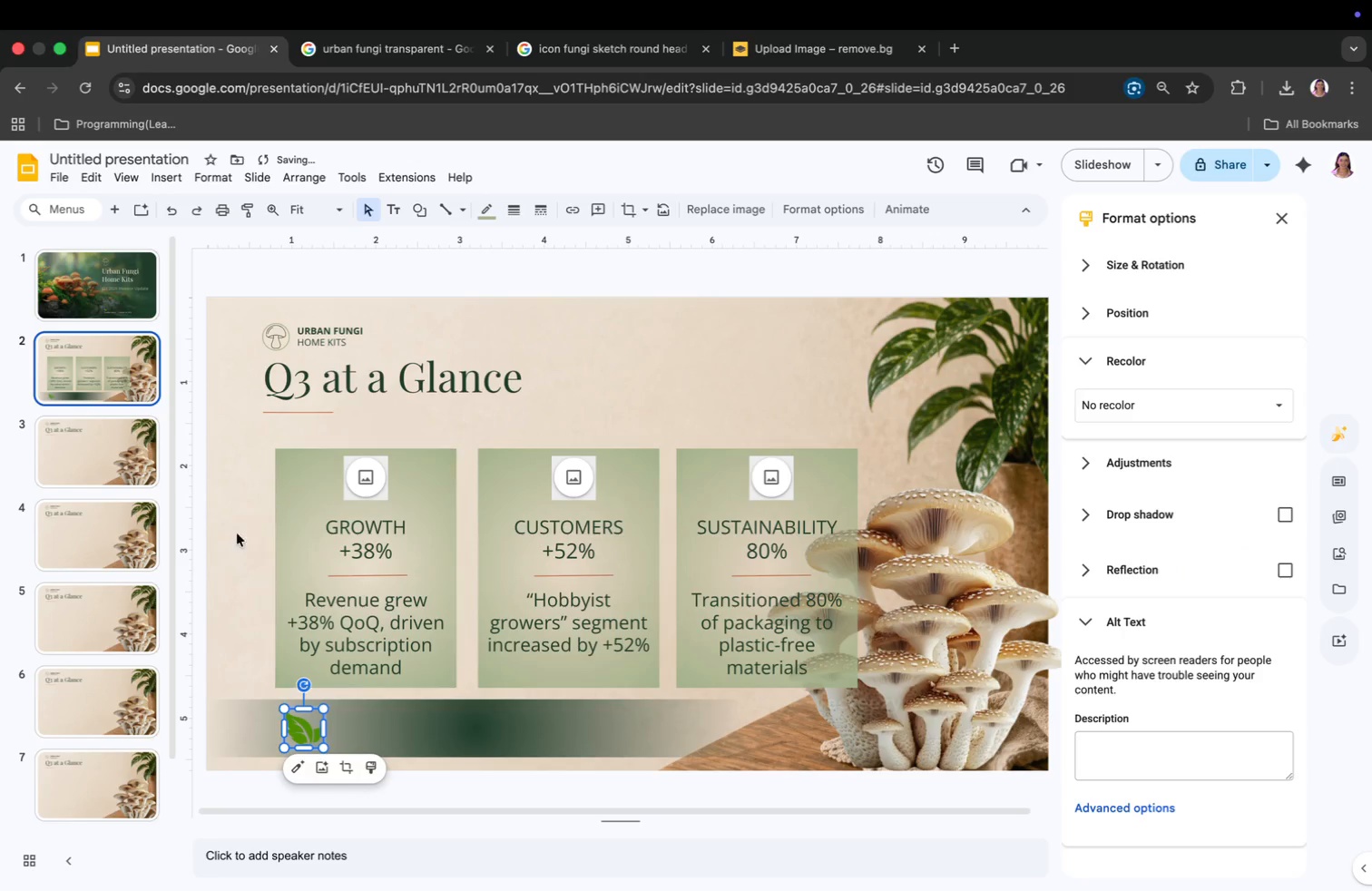 
left_click([227, 548])
 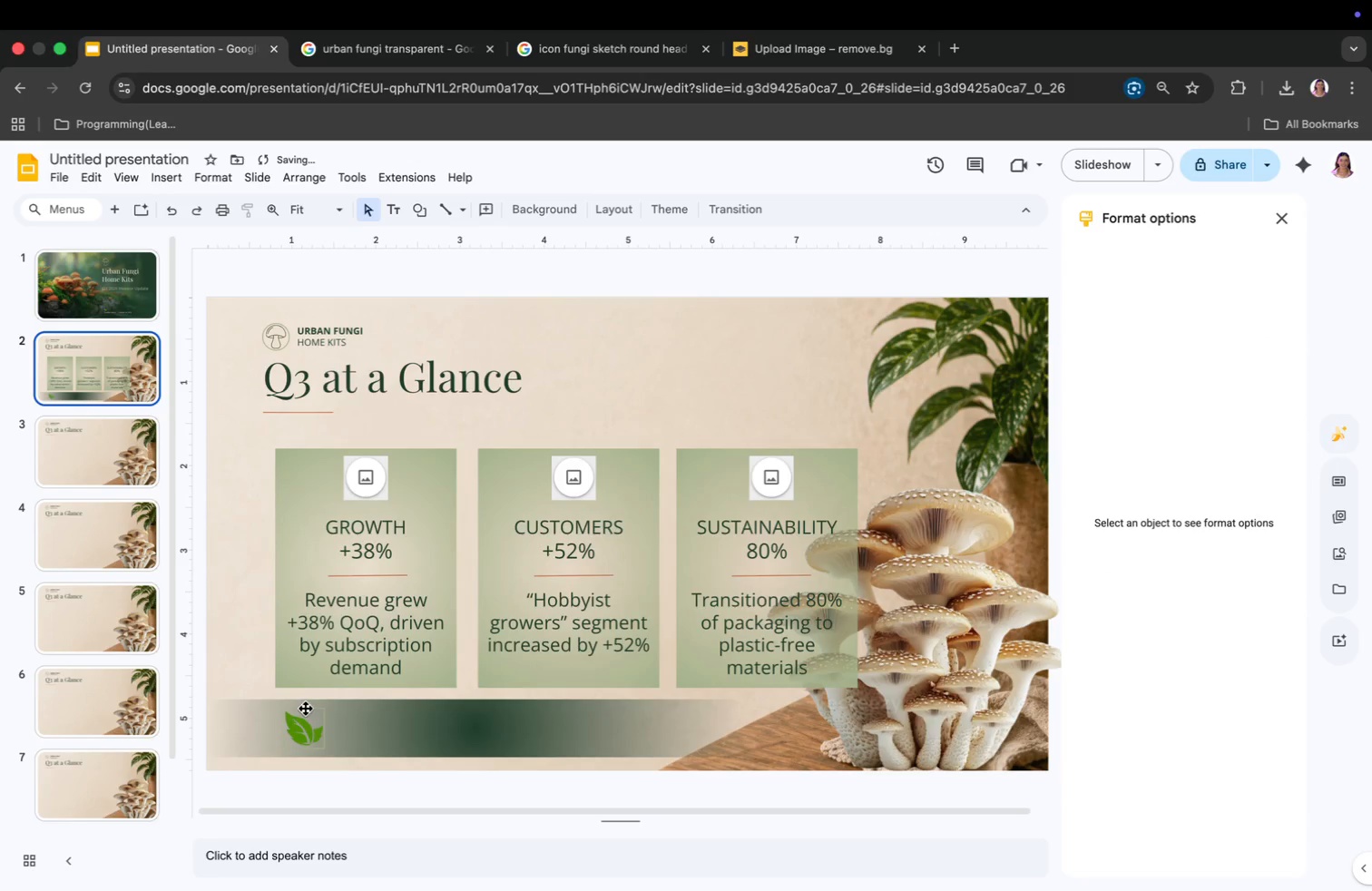 
left_click([310, 734])
 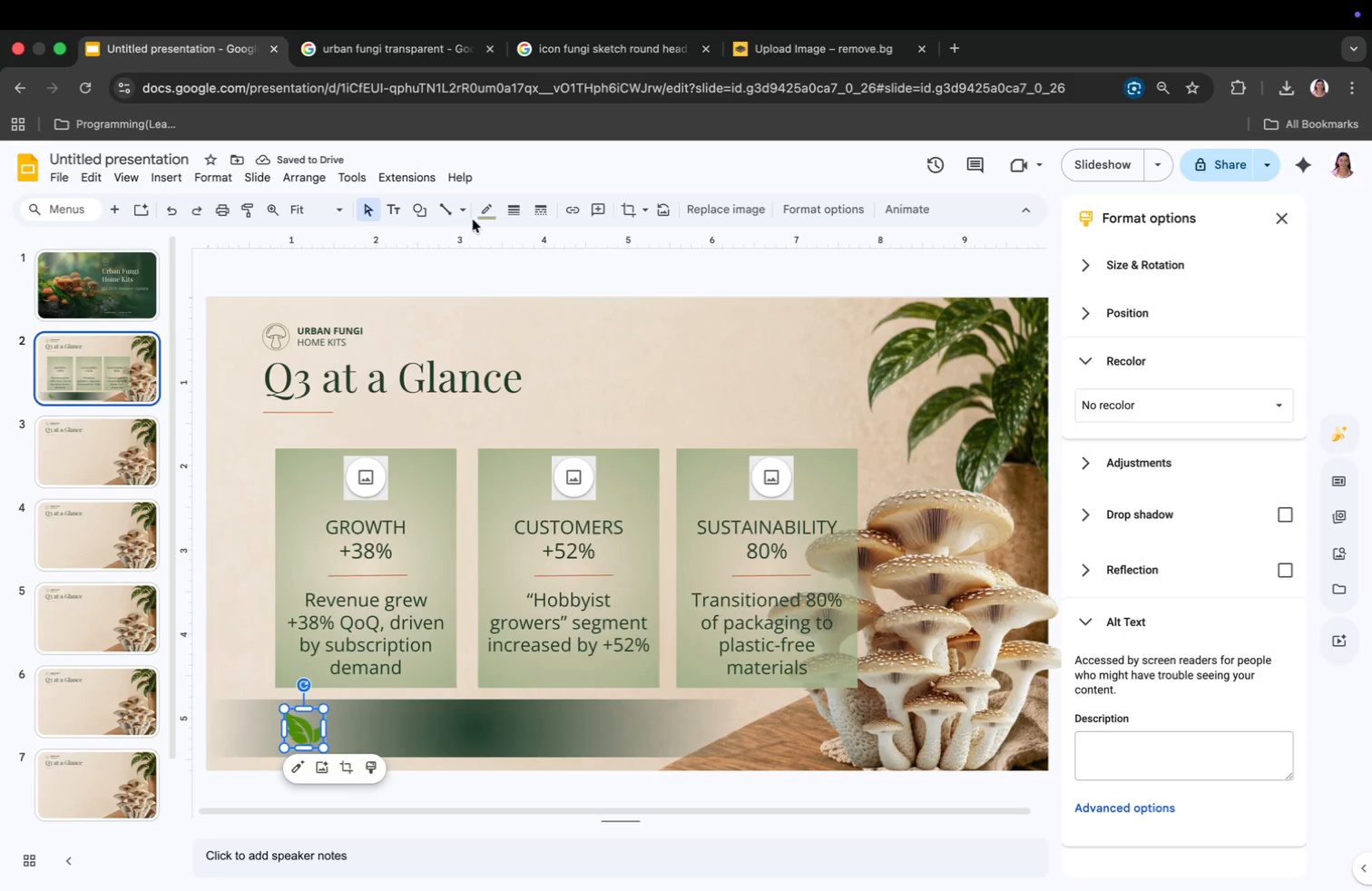 
left_click([488, 219])
 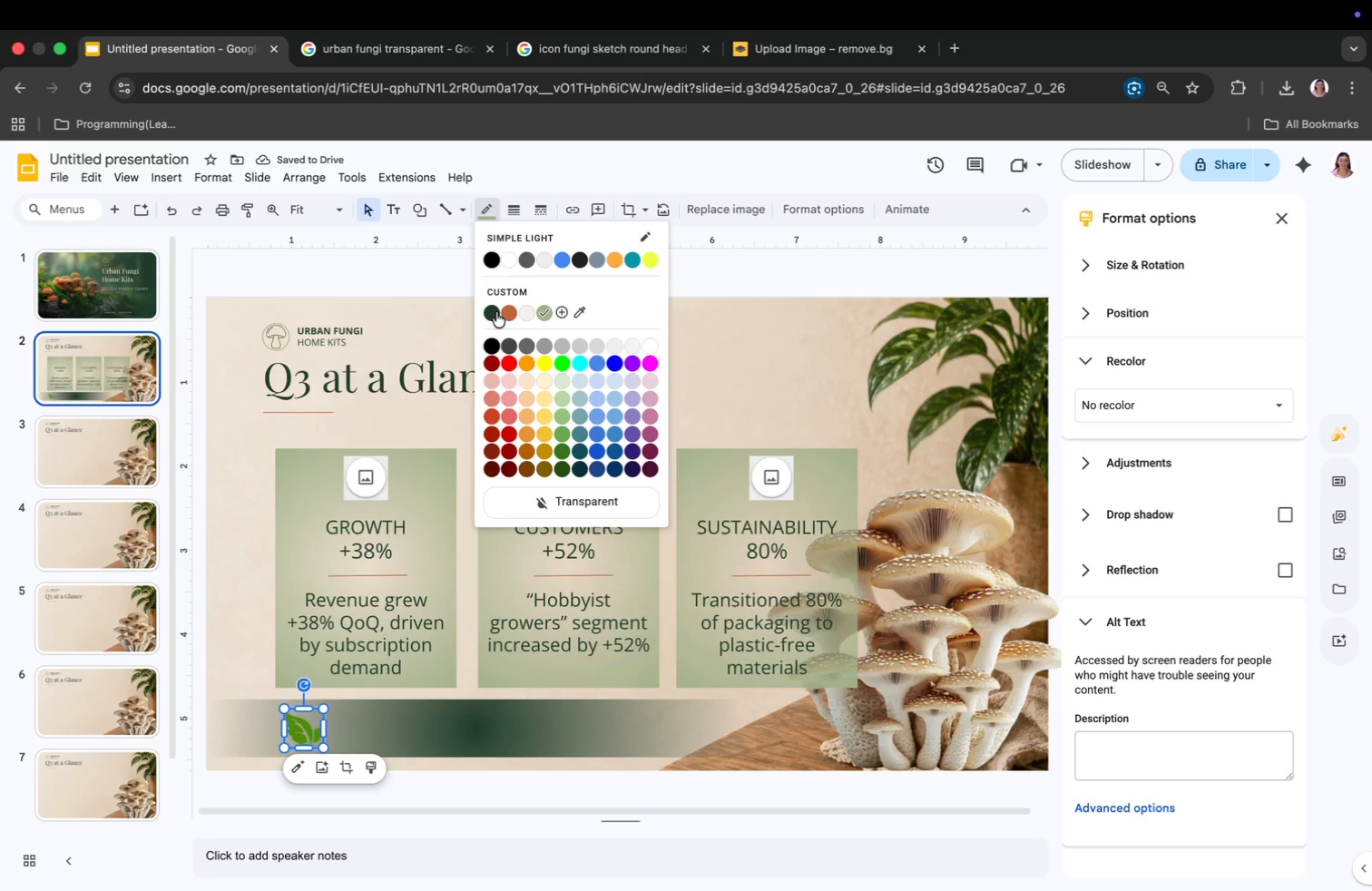 
left_click([495, 312])
 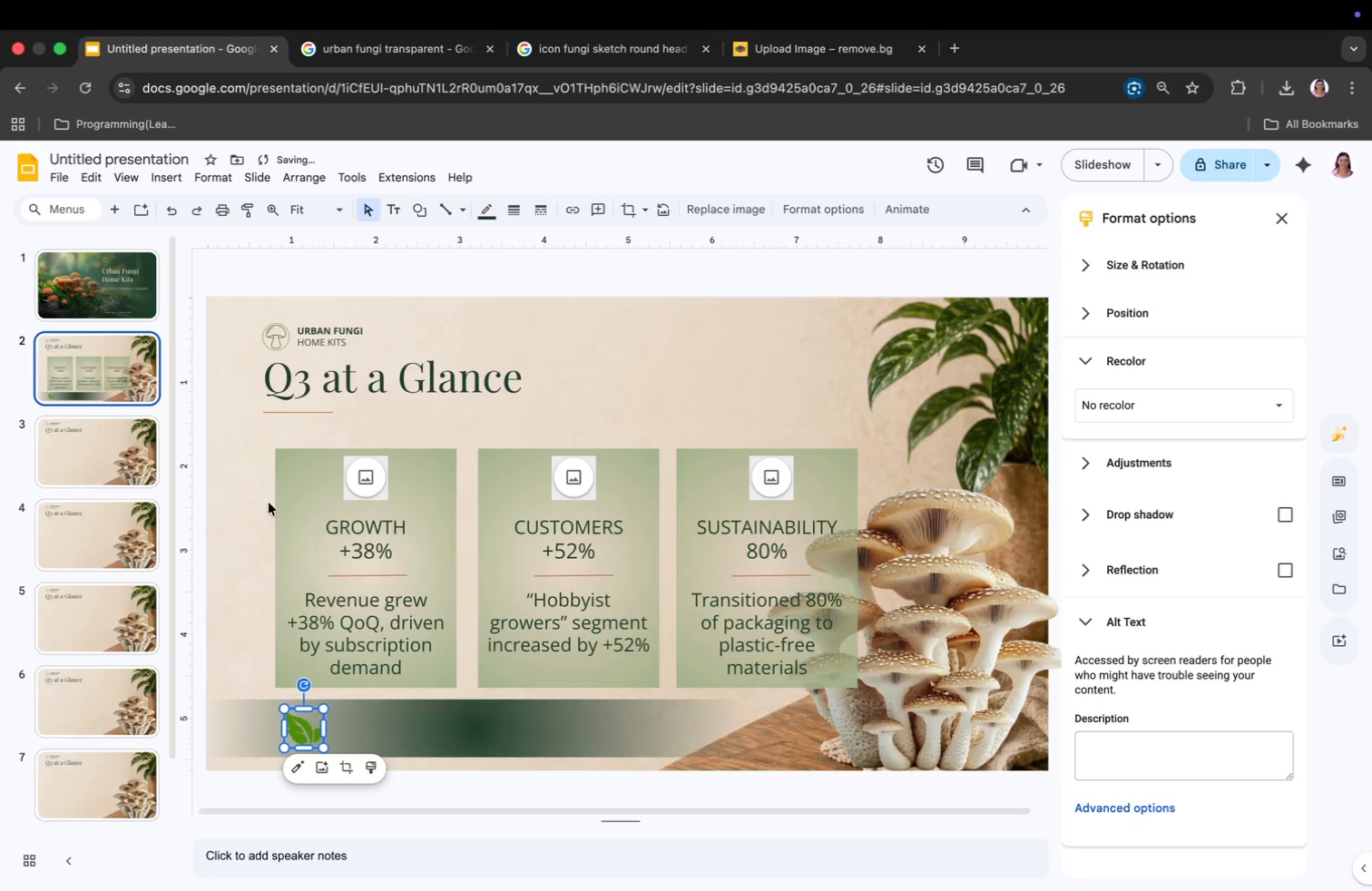 
left_click([230, 539])
 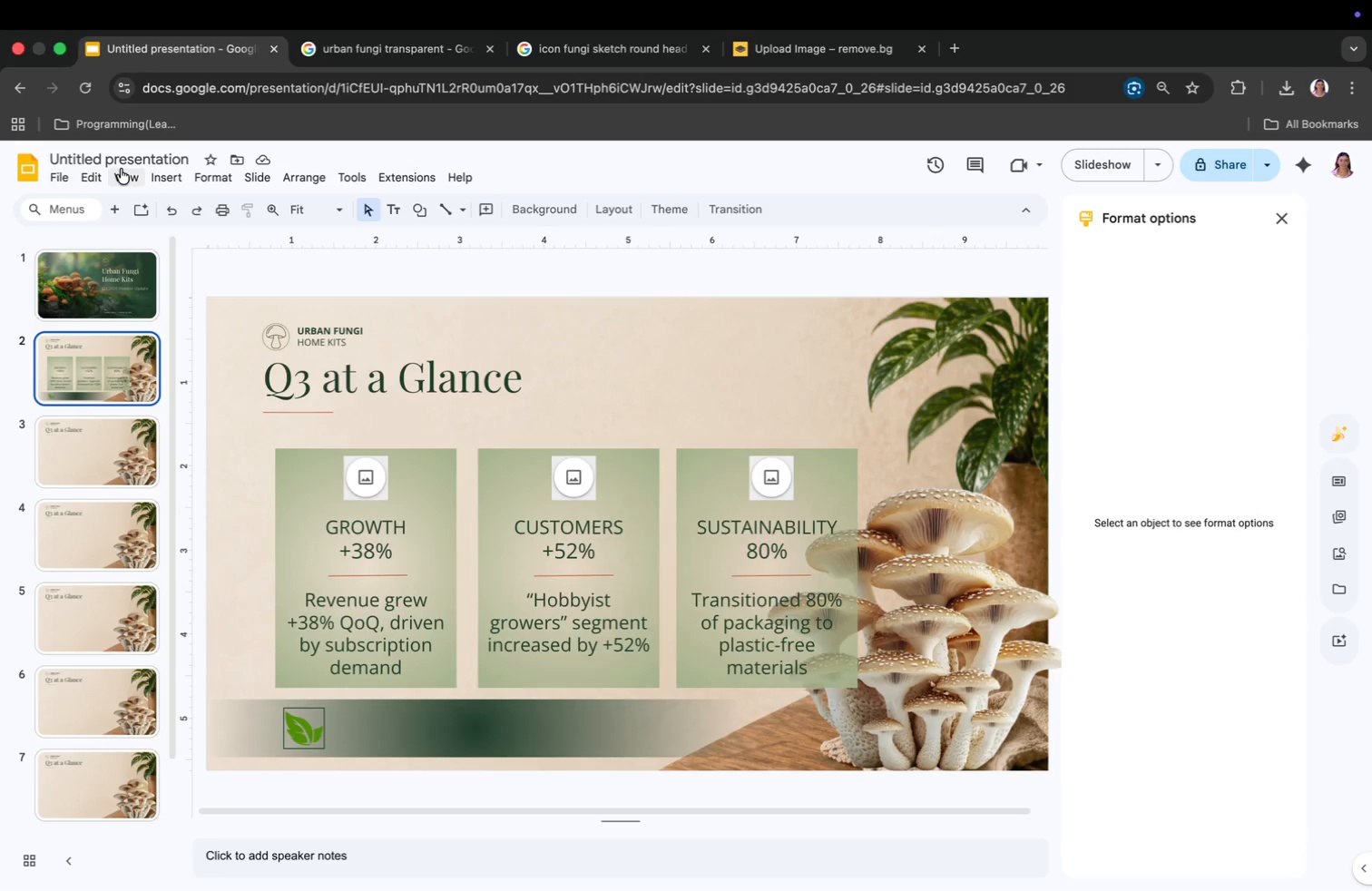 
wait(11.34)
 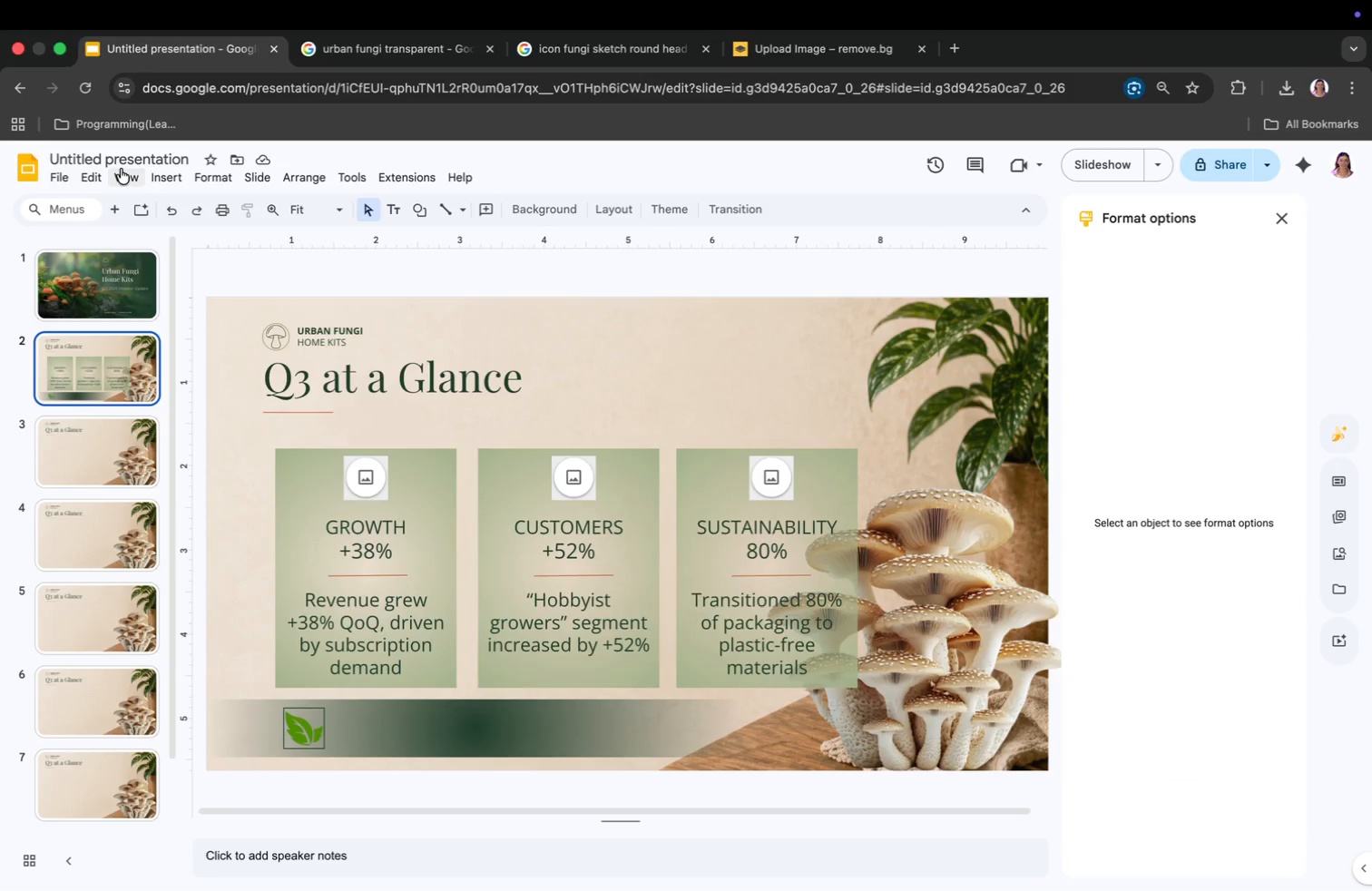 
left_click([169, 172])
 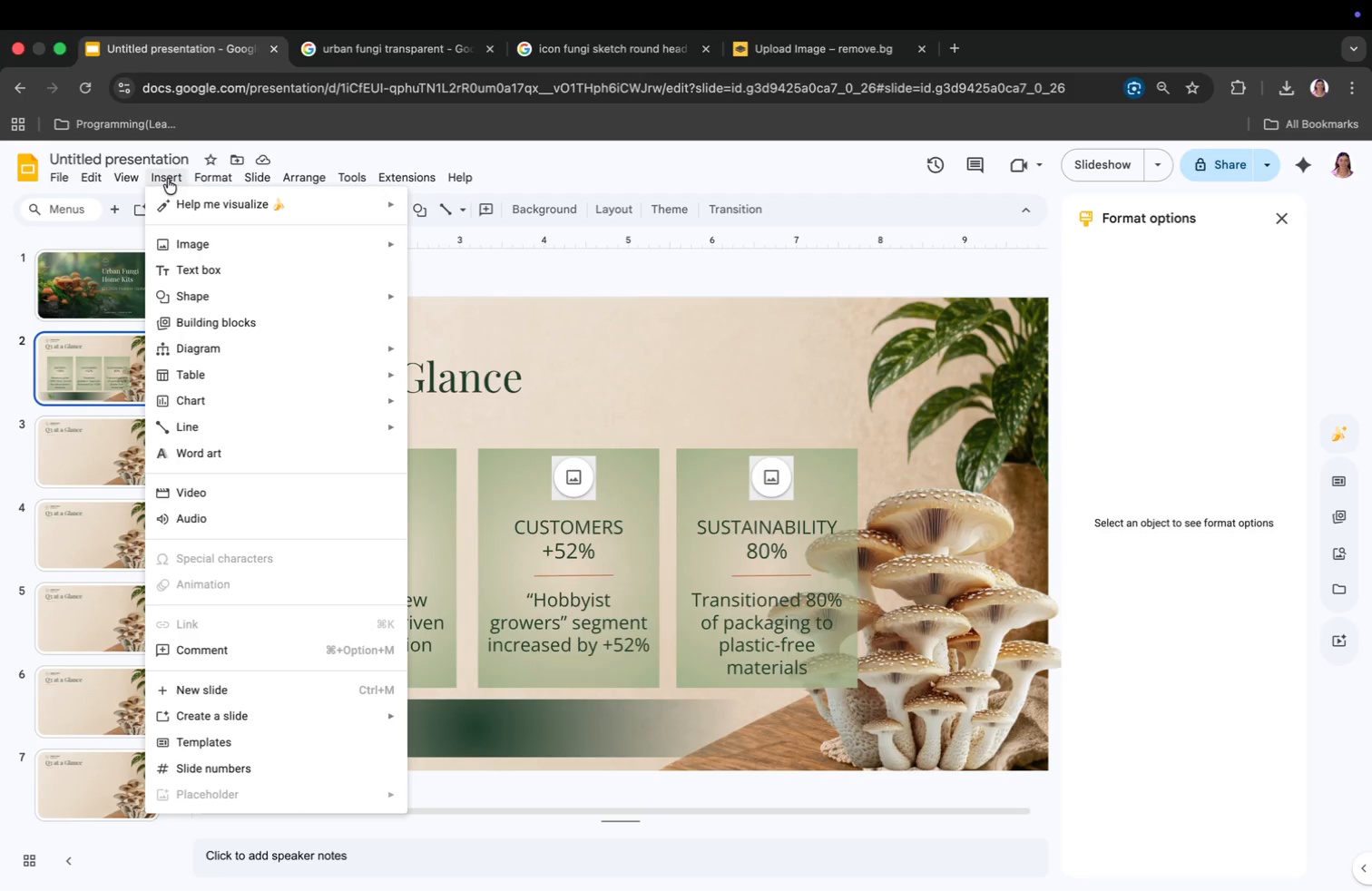 
key(Meta+CommandLeft)
 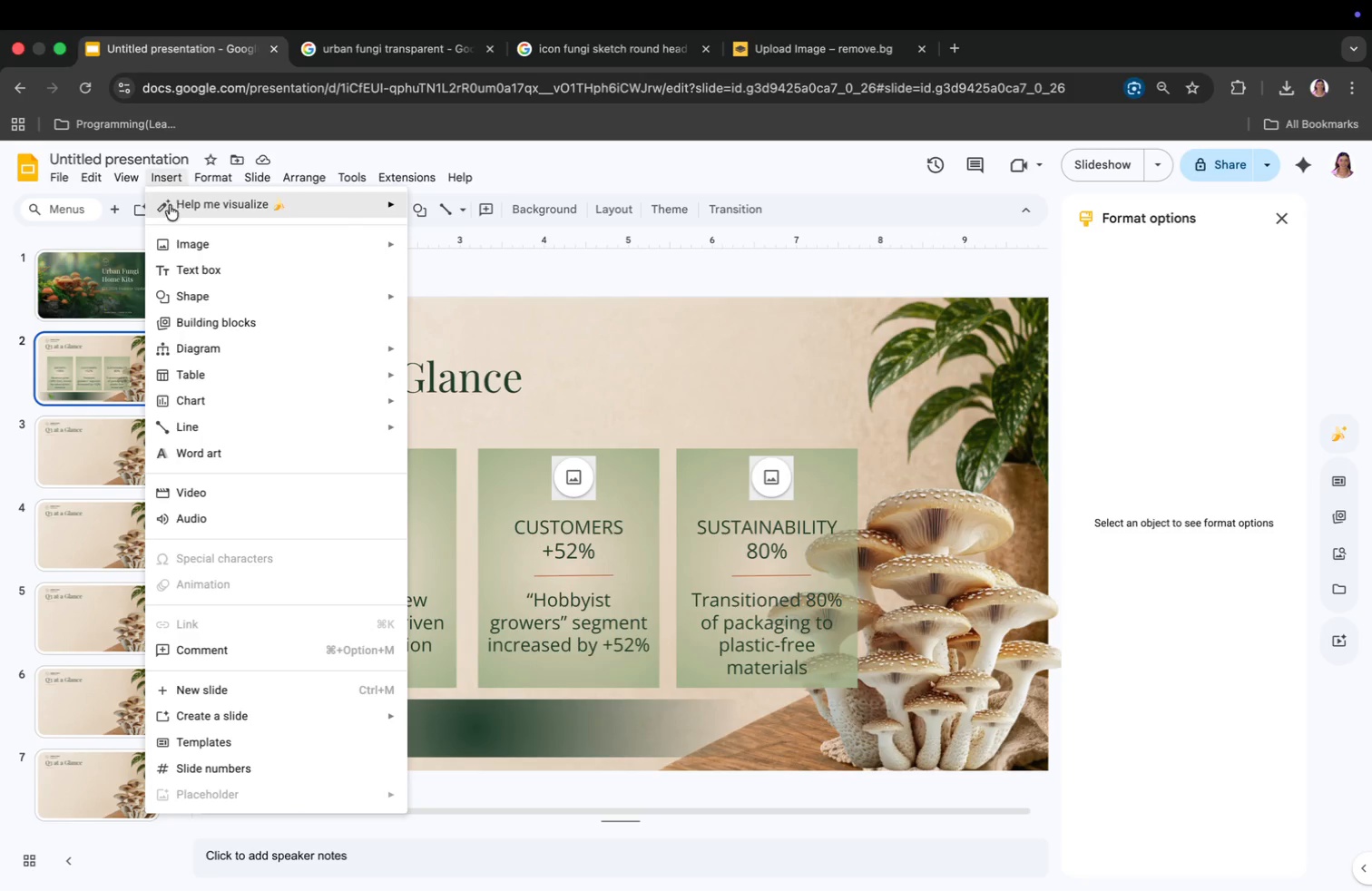 
key(Meta+Tab)